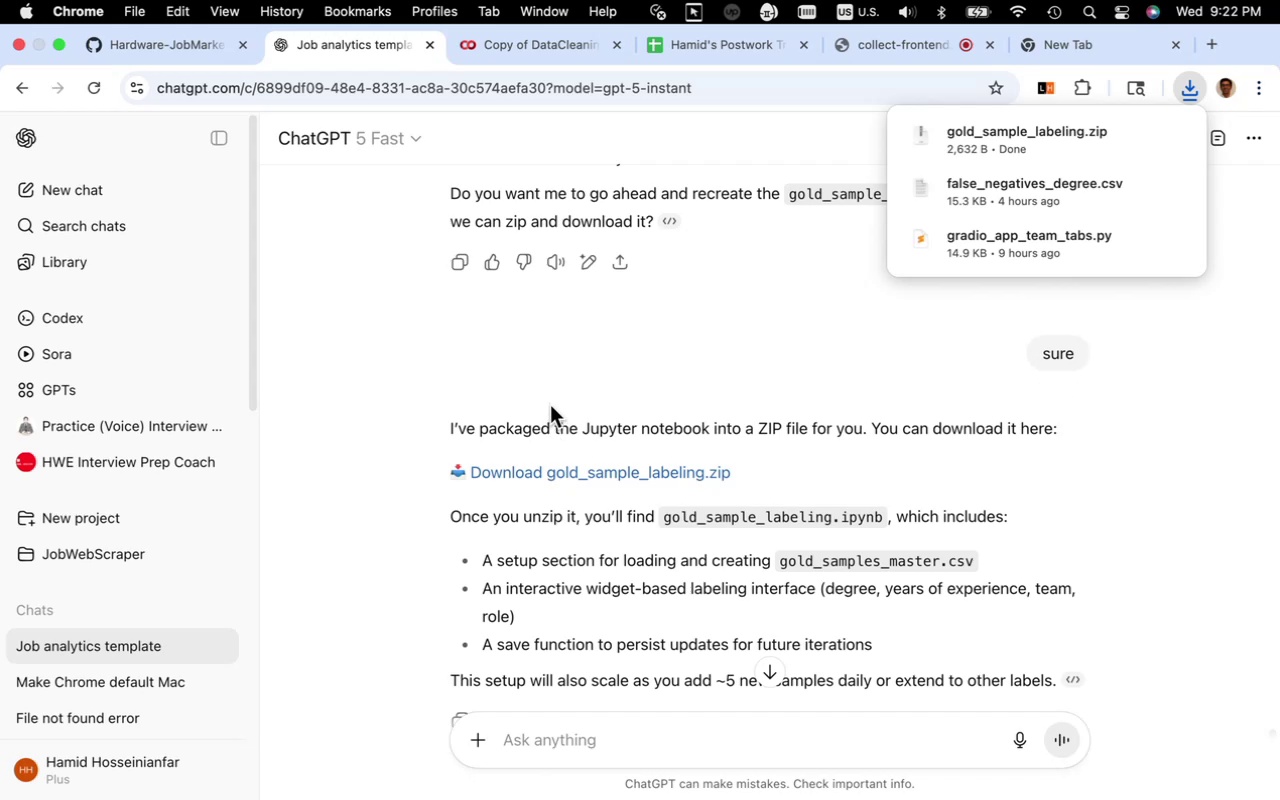 
wait(6.34)
 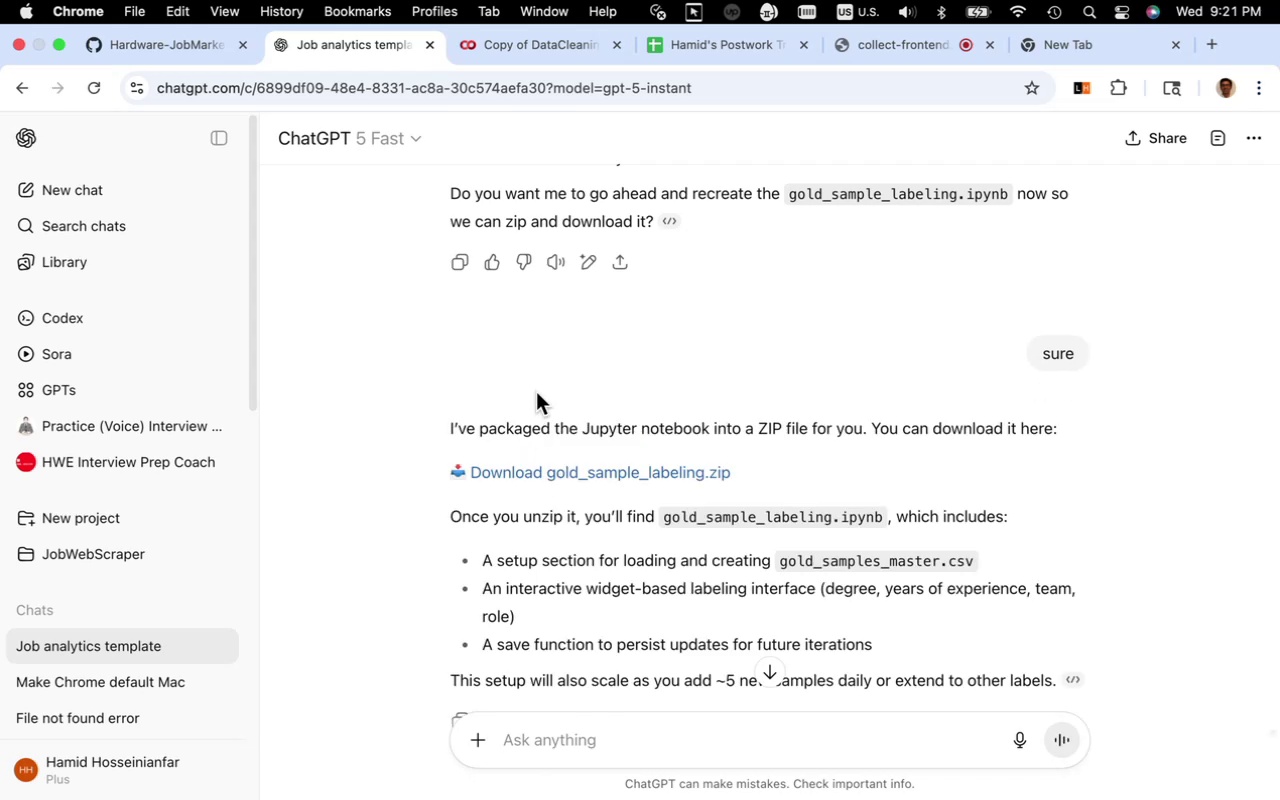 
scroll: coordinate [561, 414], scroll_direction: down, amount: 6.0
 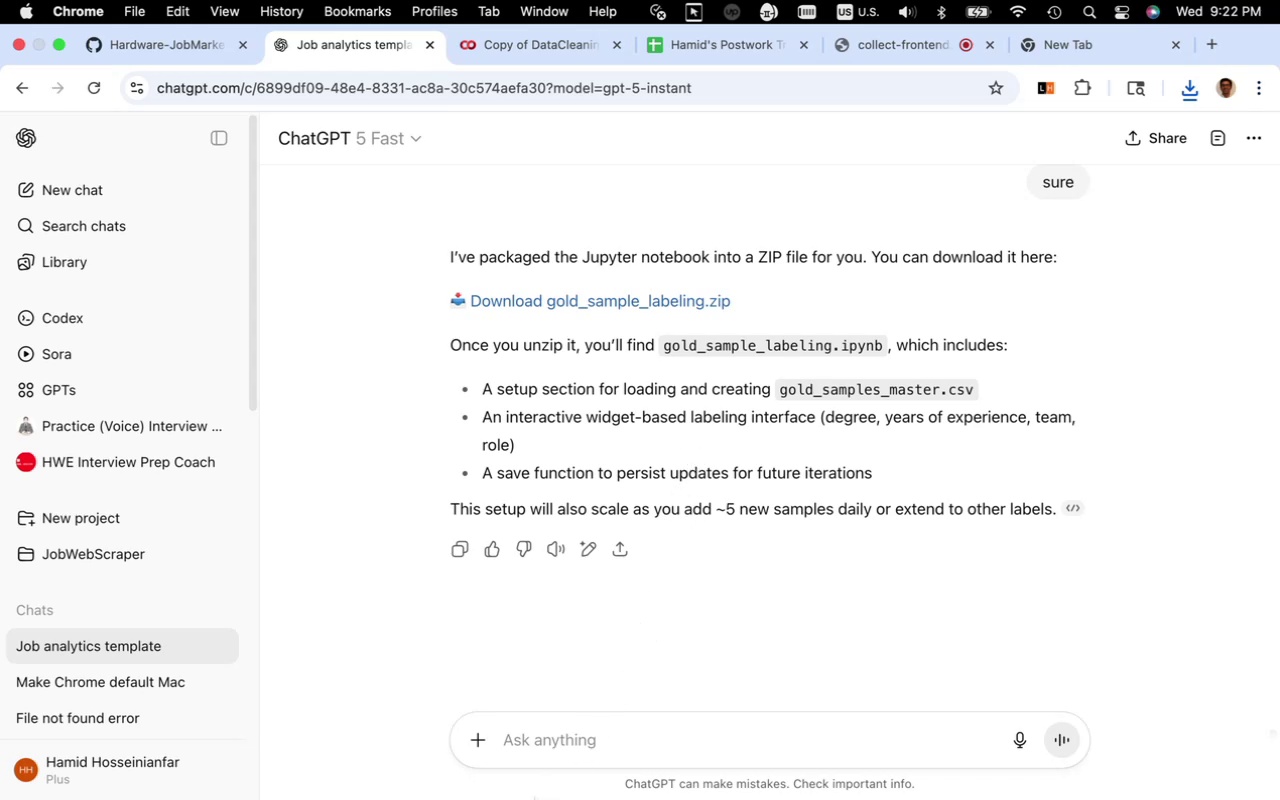 
wait(21.16)
 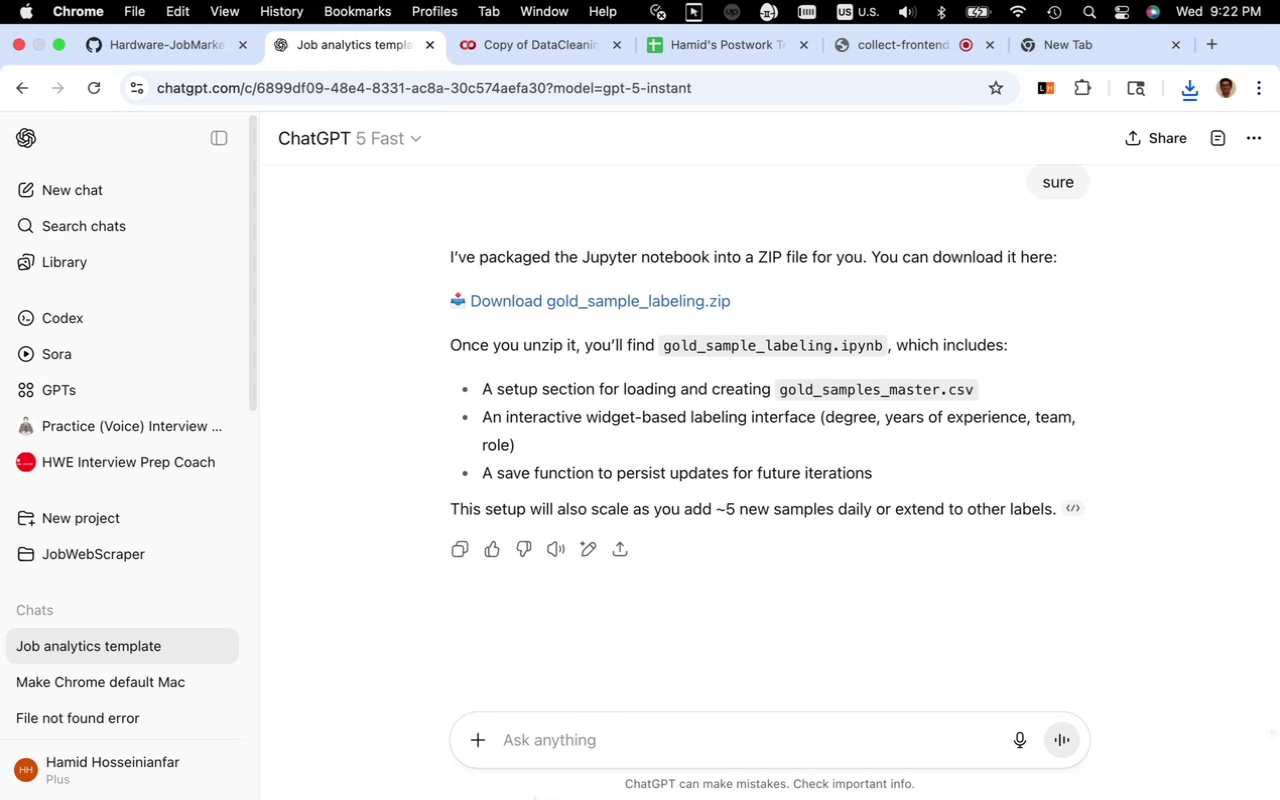 
left_click([57, 45])
 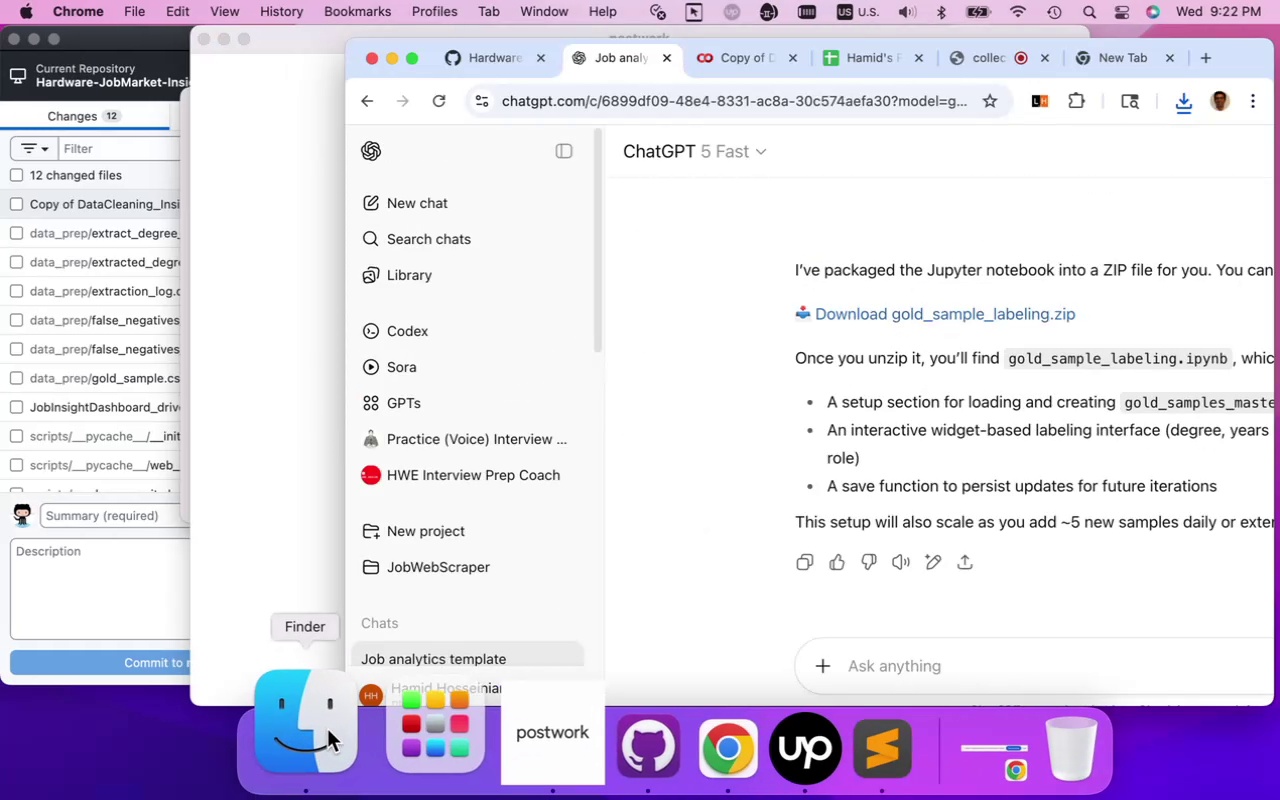 
left_click([326, 729])
 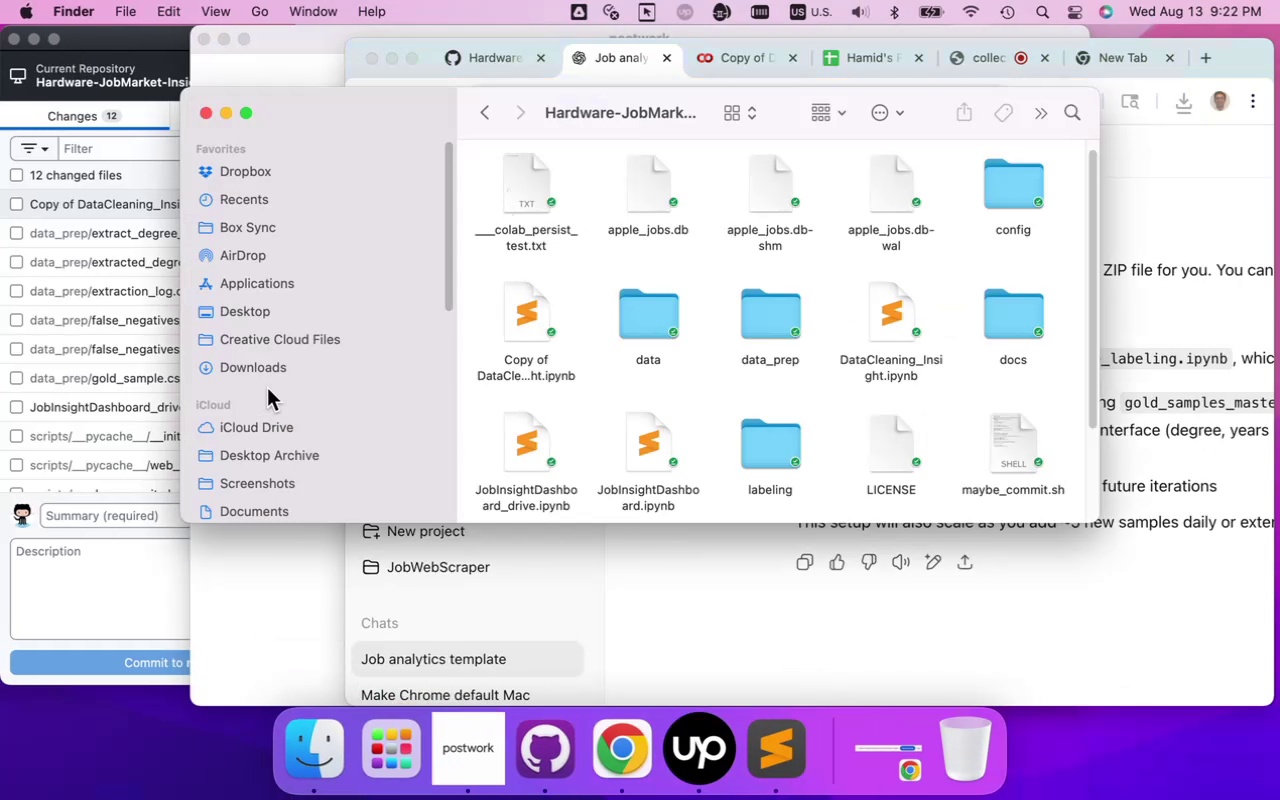 
left_click([274, 371])
 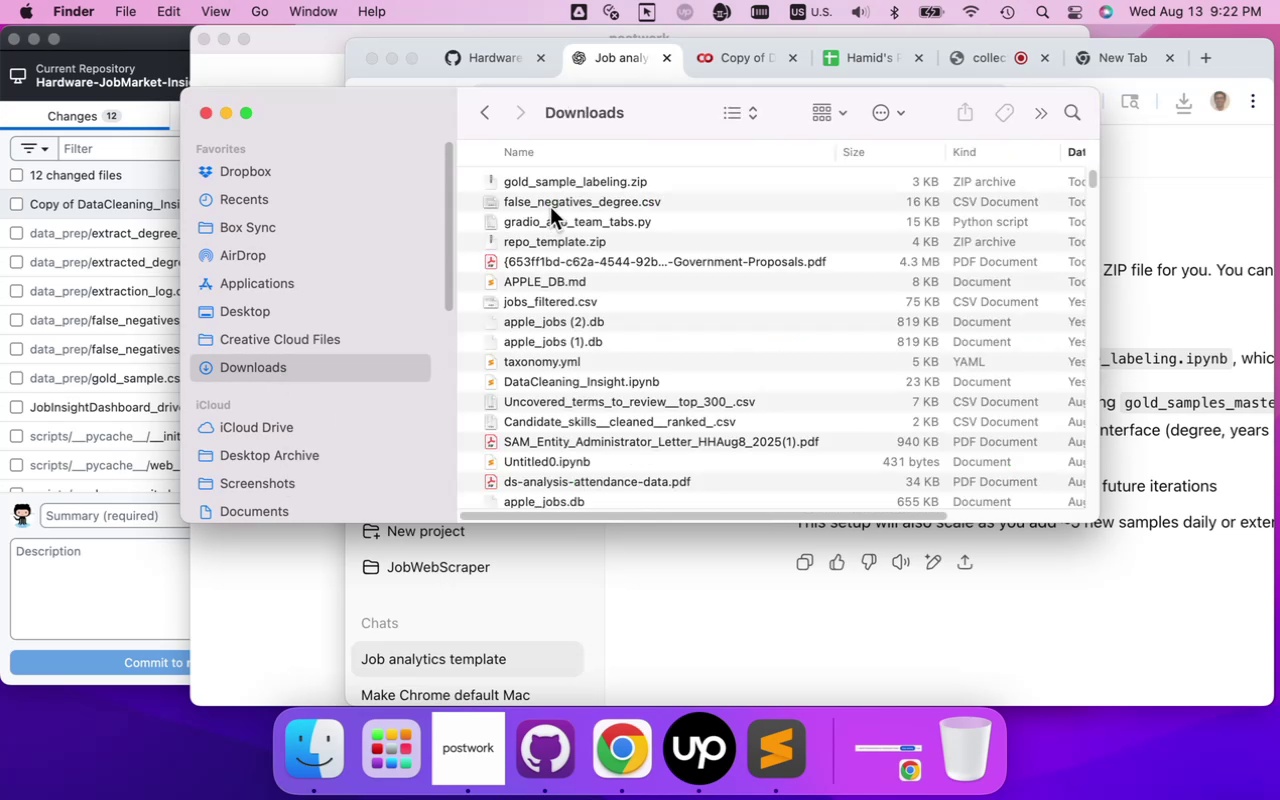 
left_click([554, 185])
 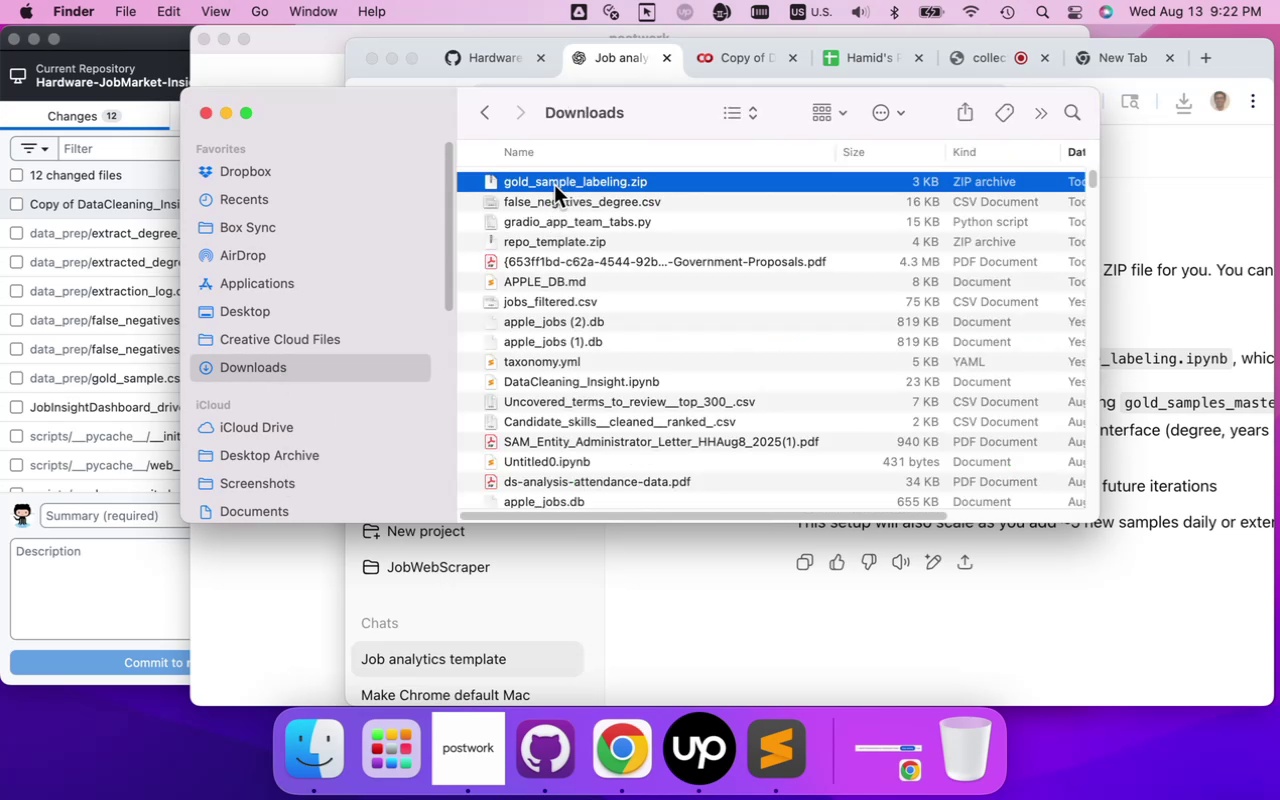 
key(Meta+CommandLeft)
 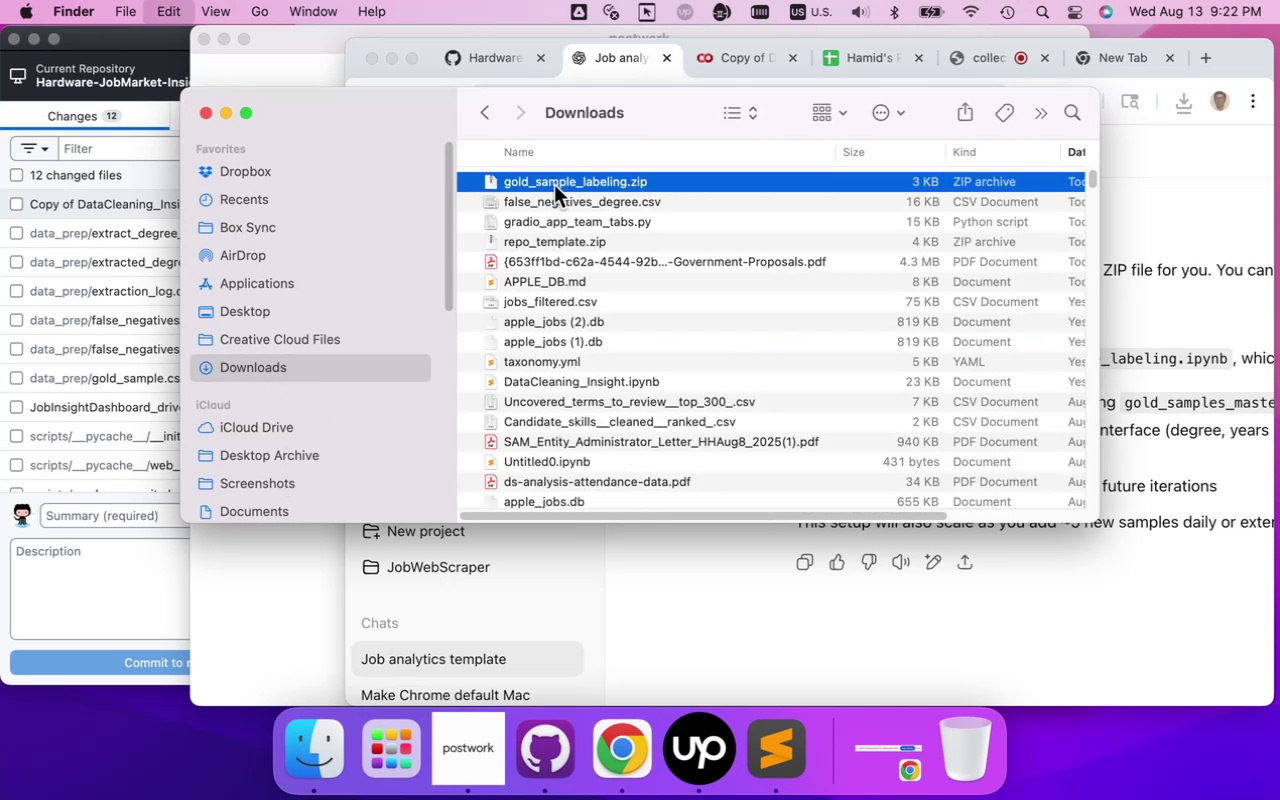 
key(Meta+C)
 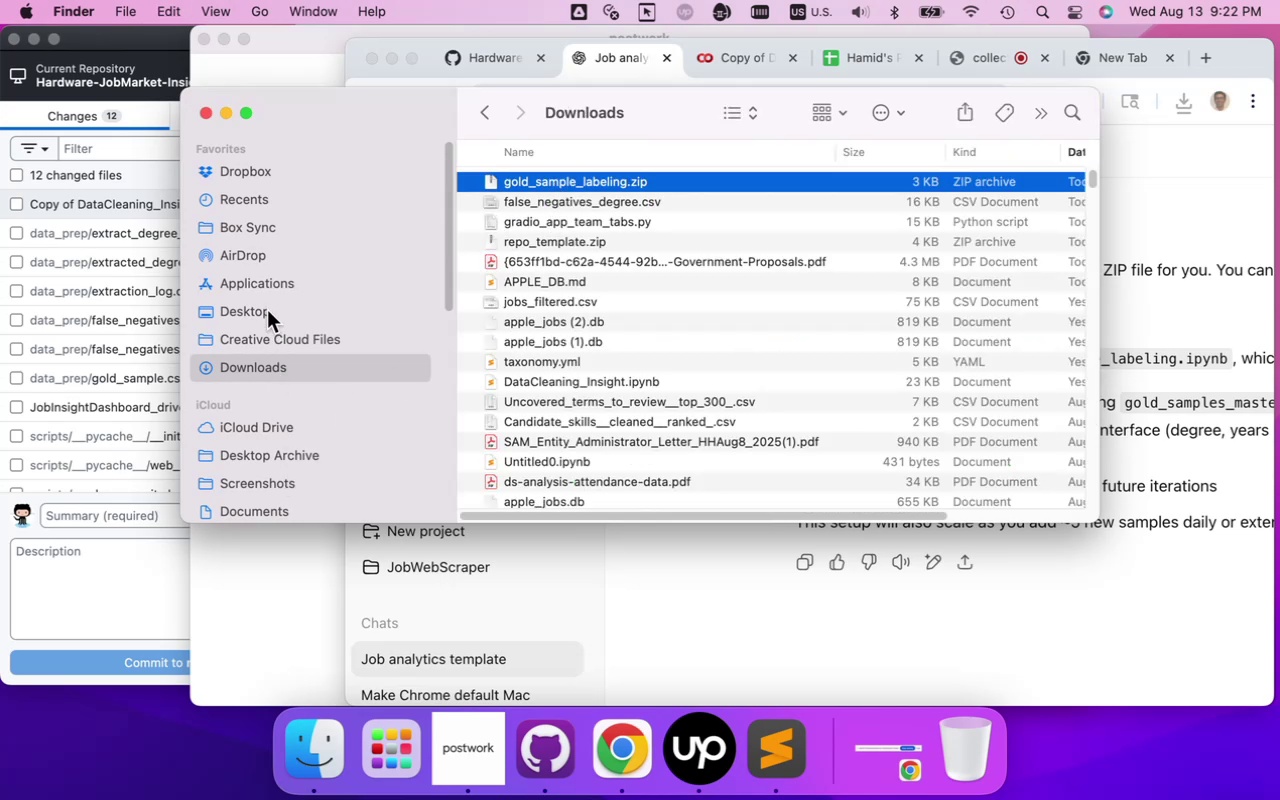 
left_click([267, 310])
 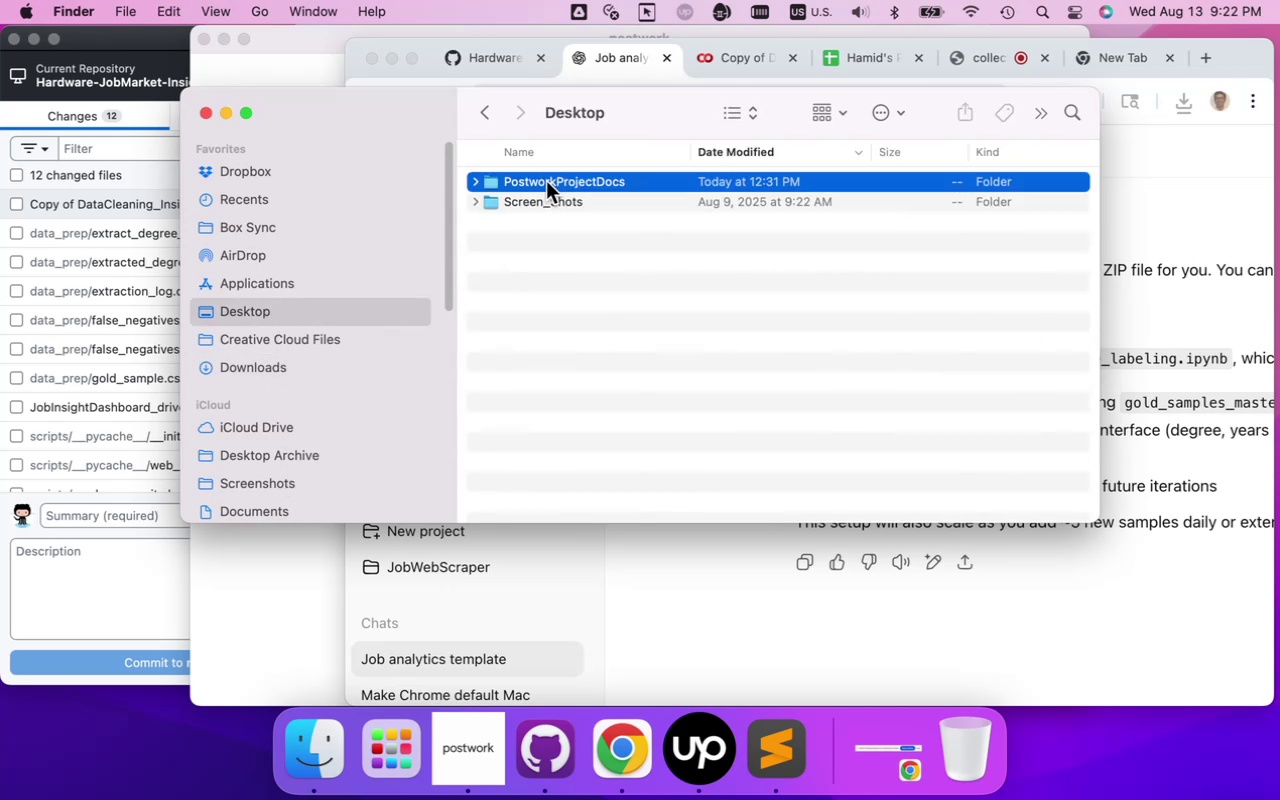 
double_click([546, 181])
 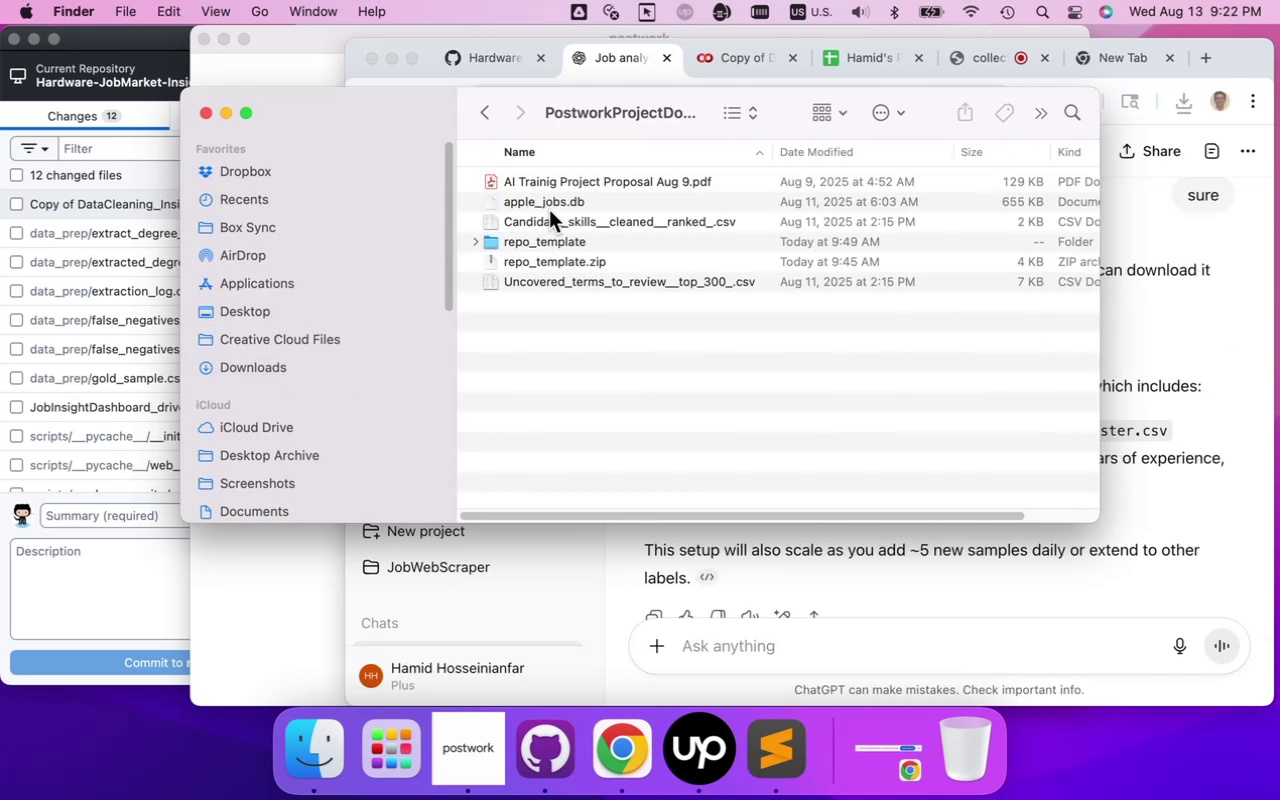 
hold_key(key=CommandLeft, duration=0.7)
 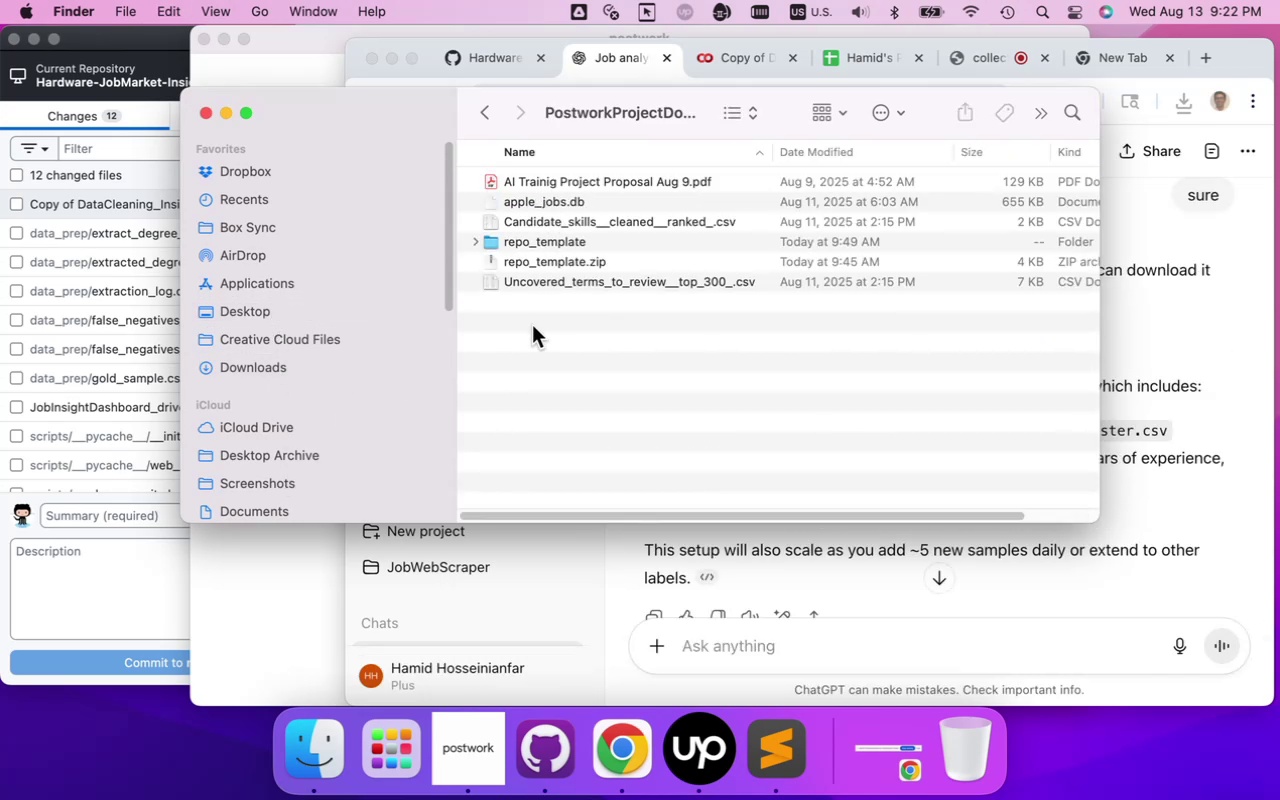 
left_click([532, 325])
 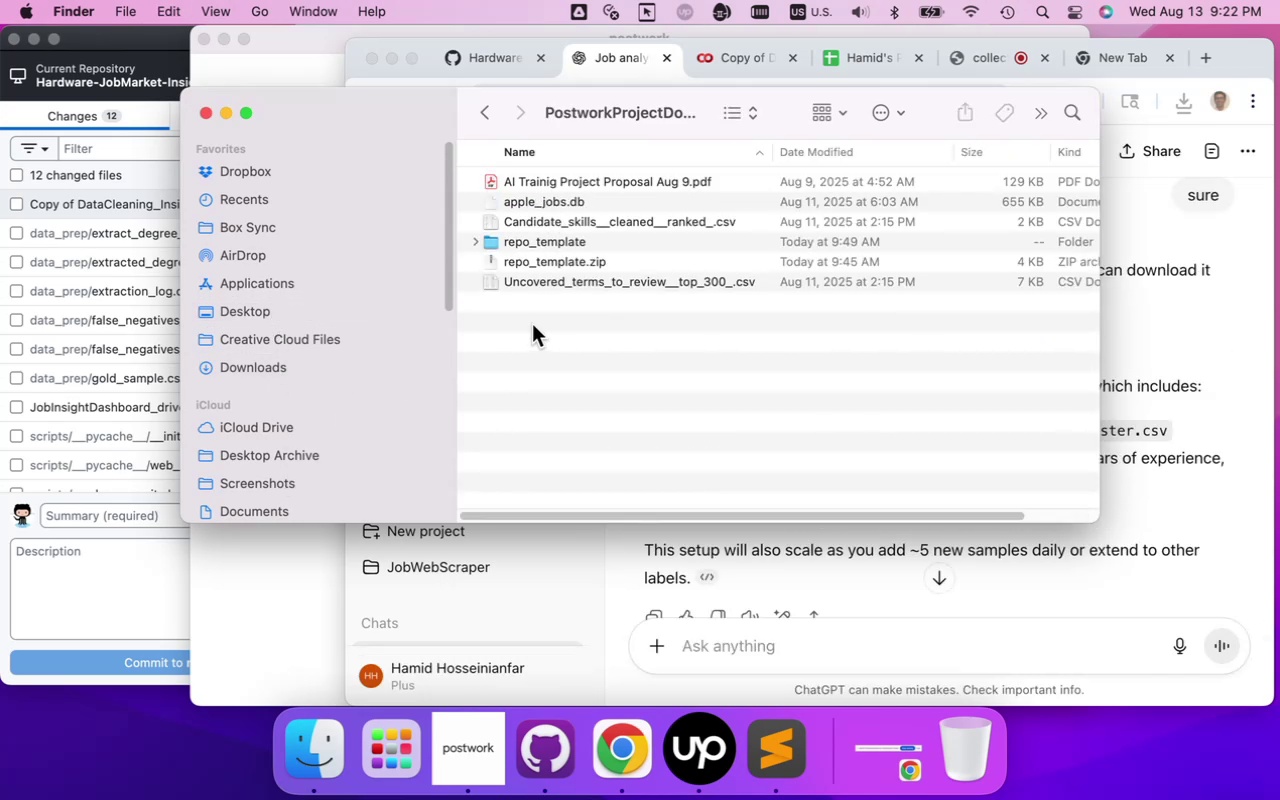 
key(Meta+CommandLeft)
 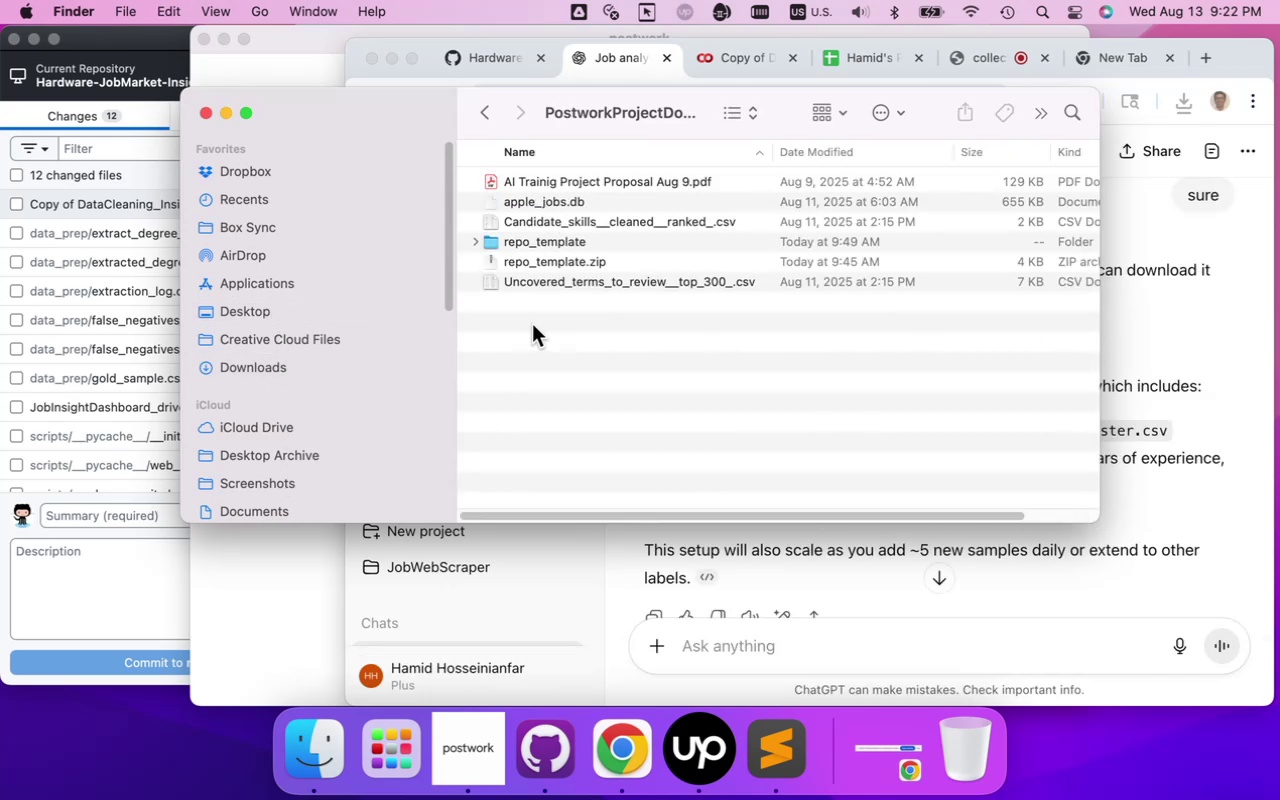 
key(Meta+V)
 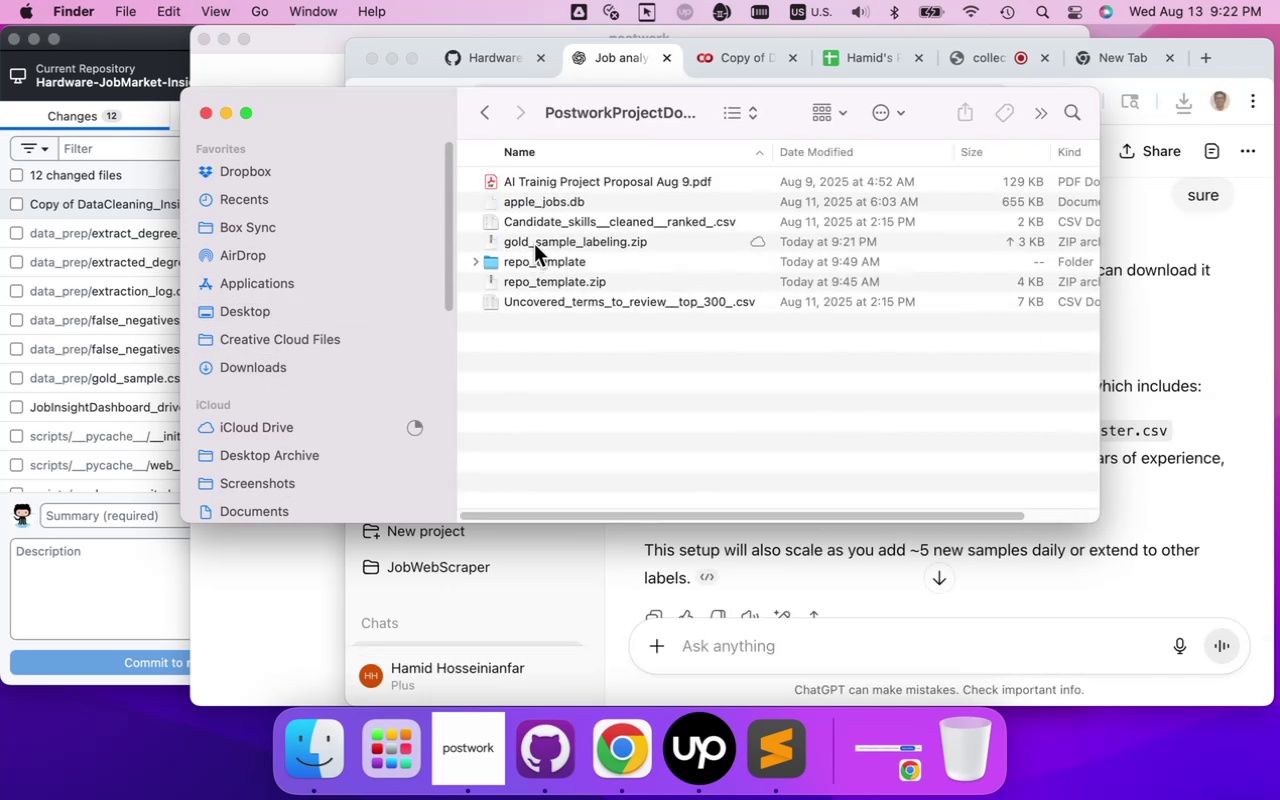 
double_click([534, 244])
 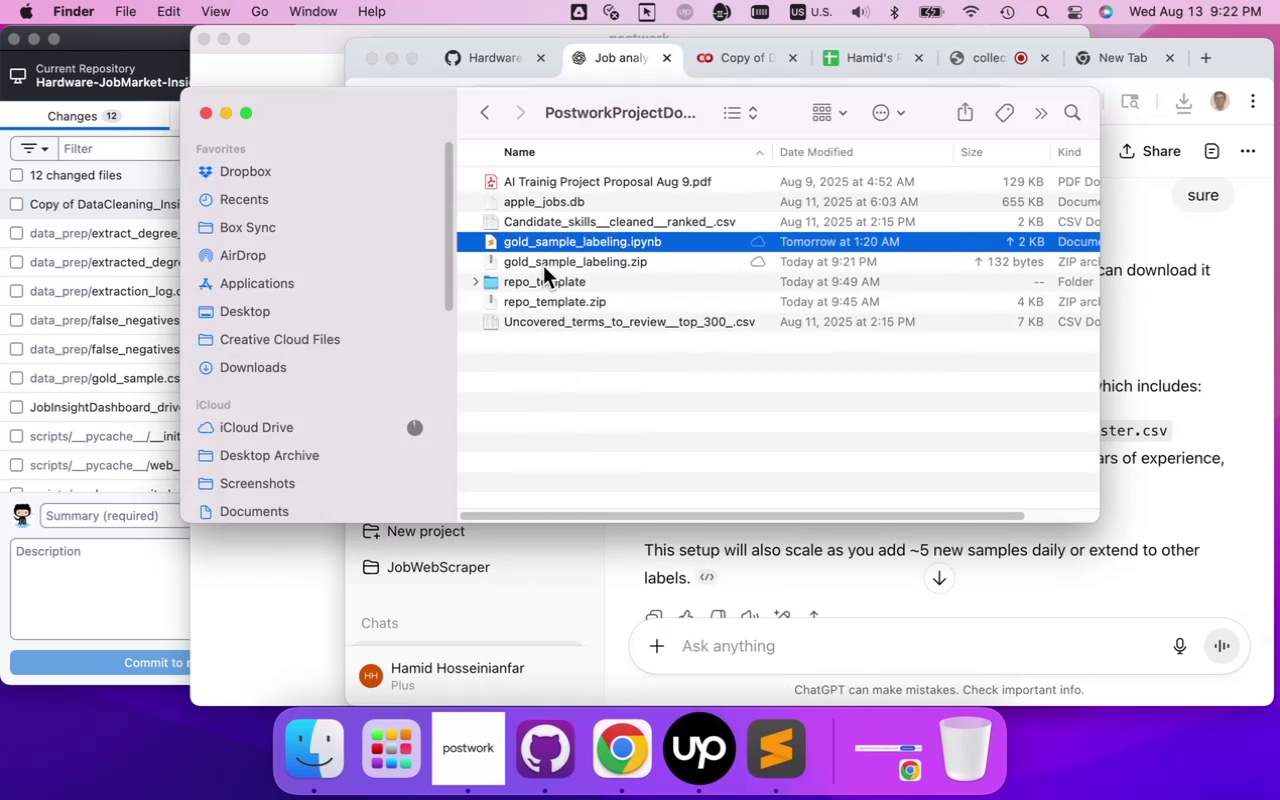 
wait(5.37)
 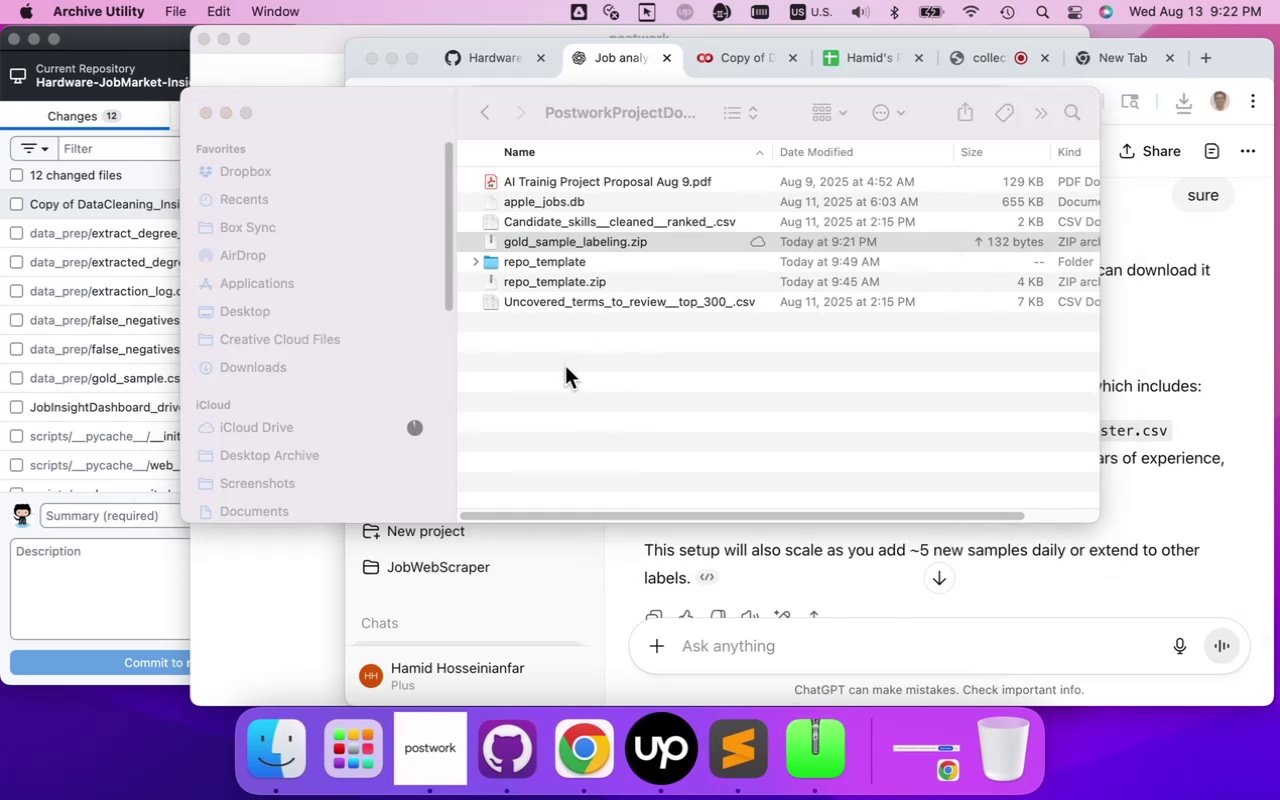 
key(Meta+C)
 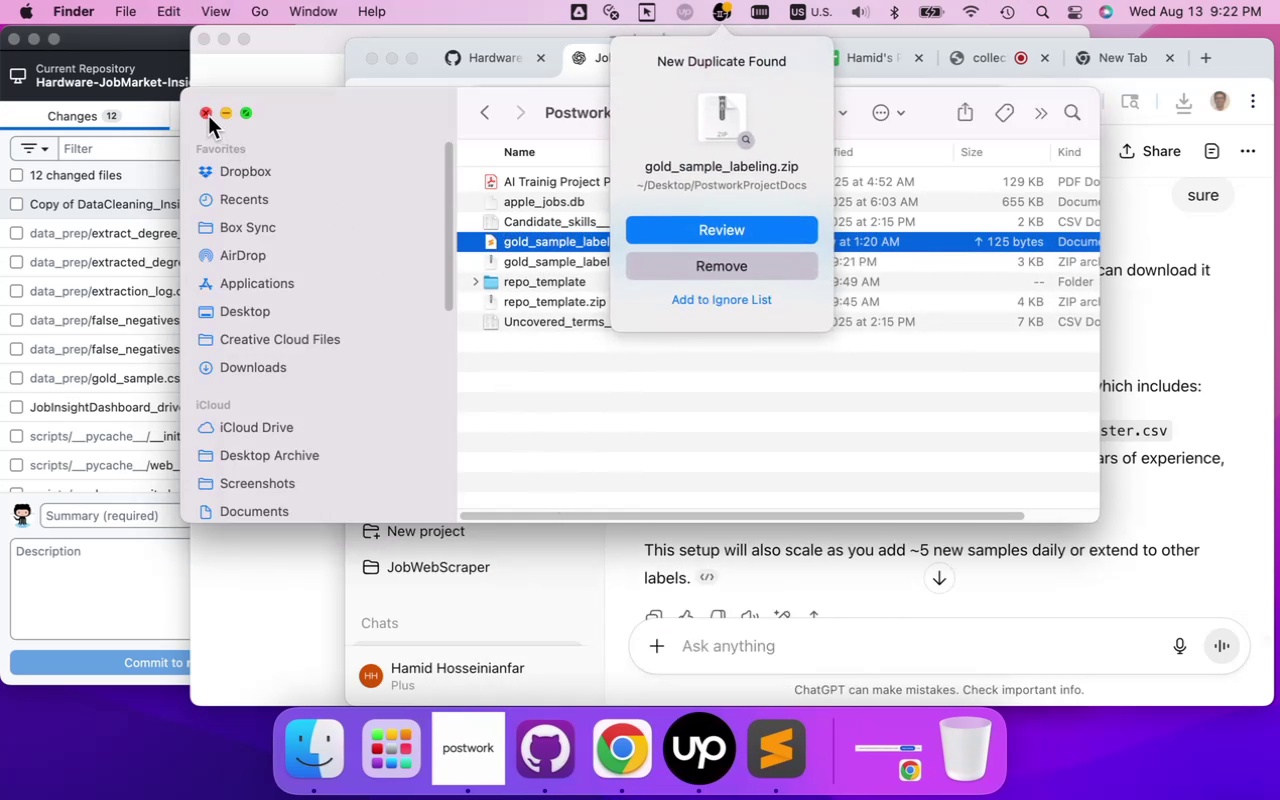 
left_click([208, 116])
 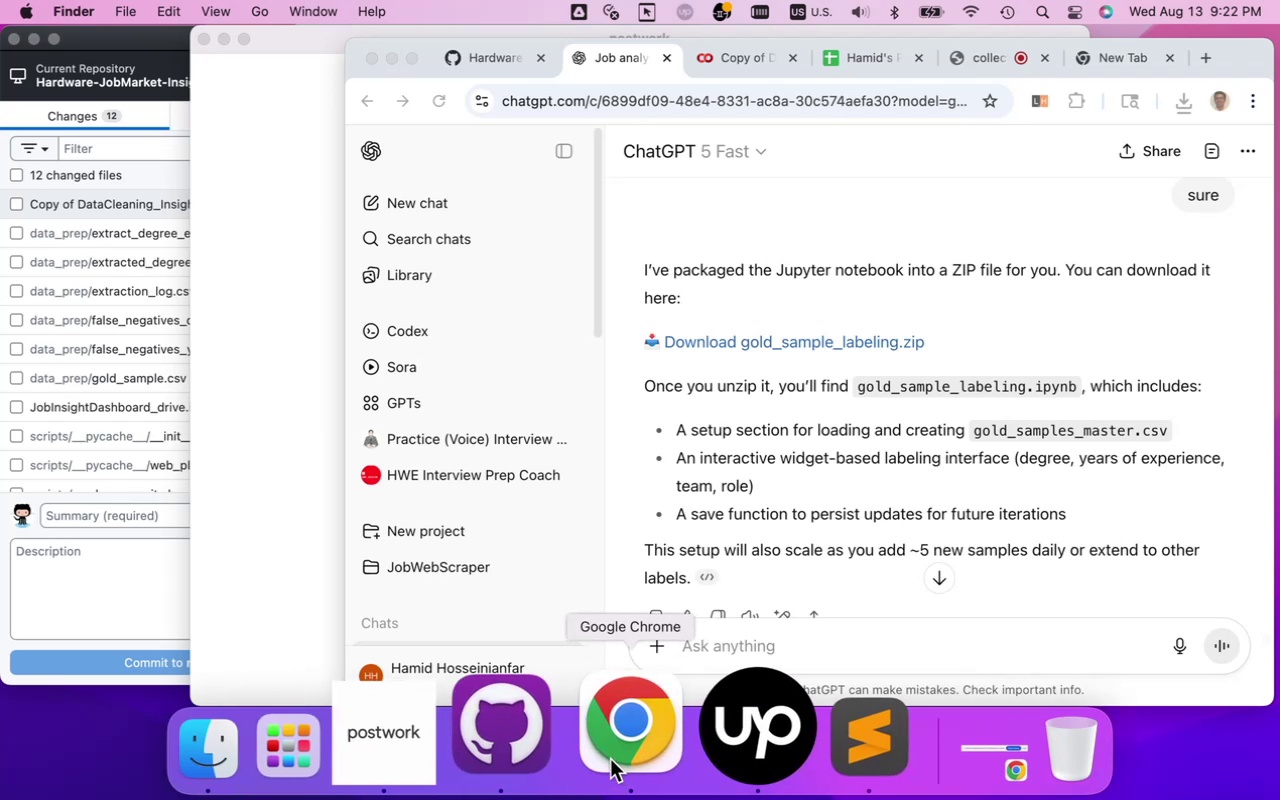 
left_click([328, 747])
 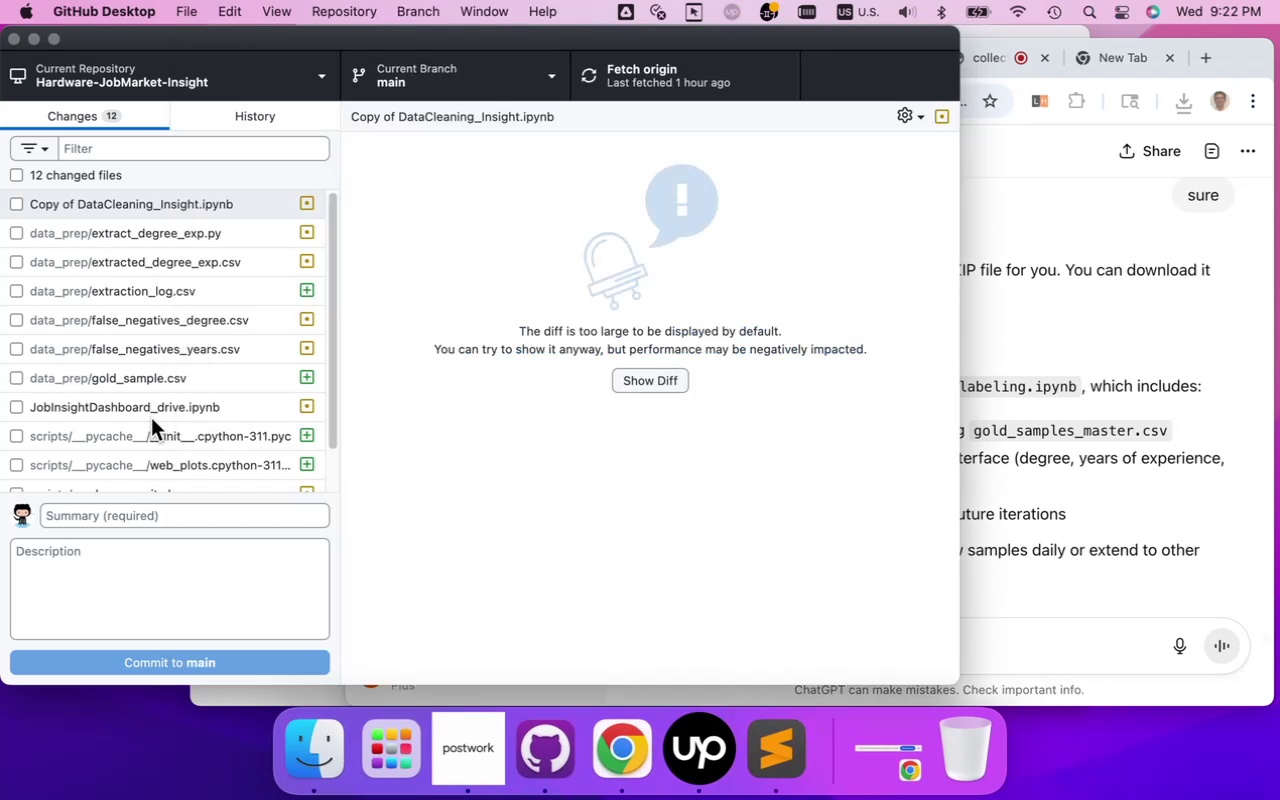 
left_click([151, 418])
 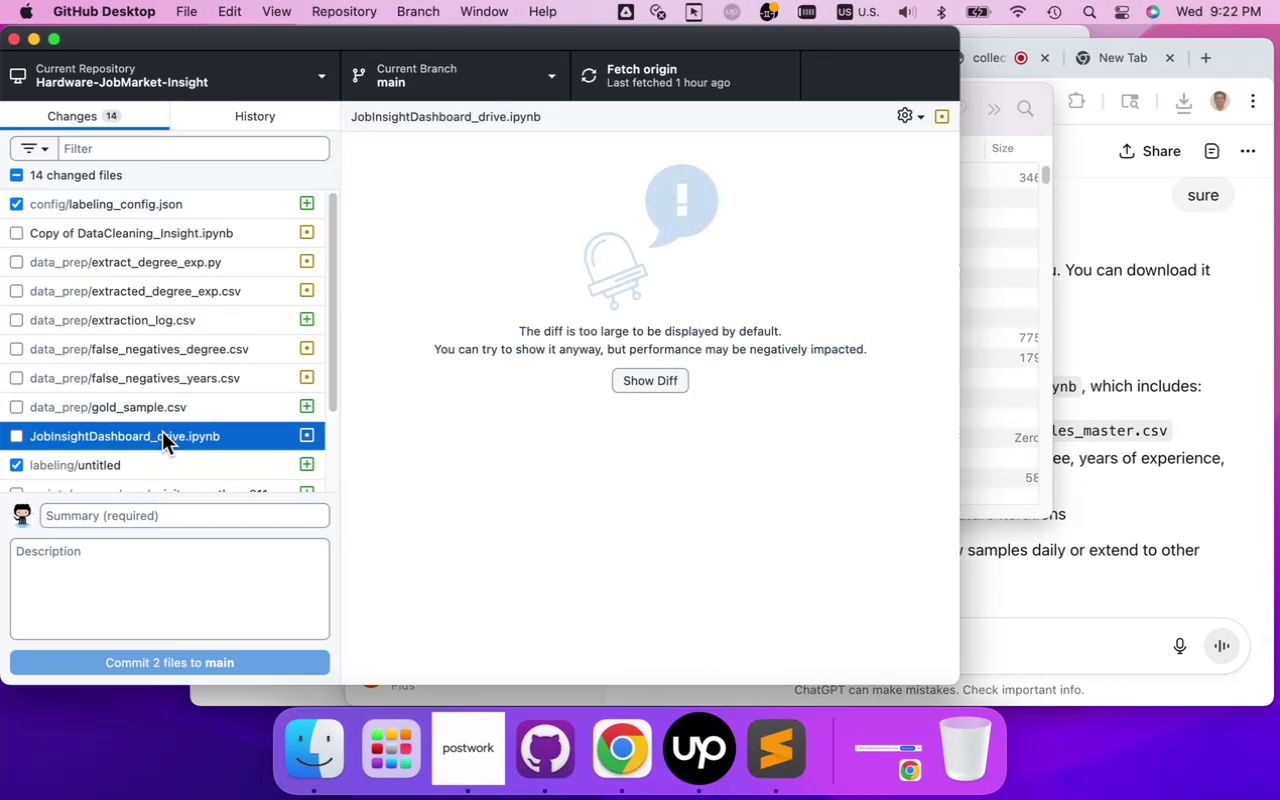 
right_click([162, 432])
 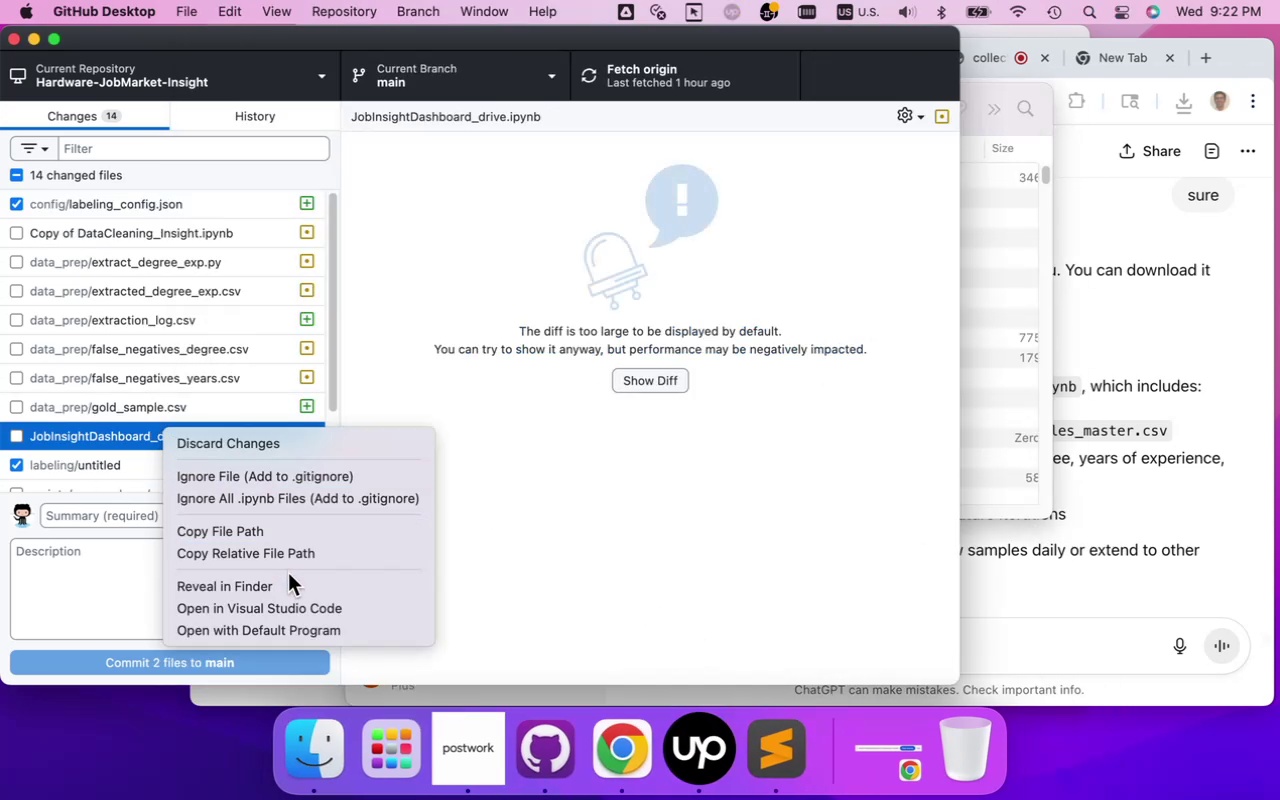 
left_click([290, 579])
 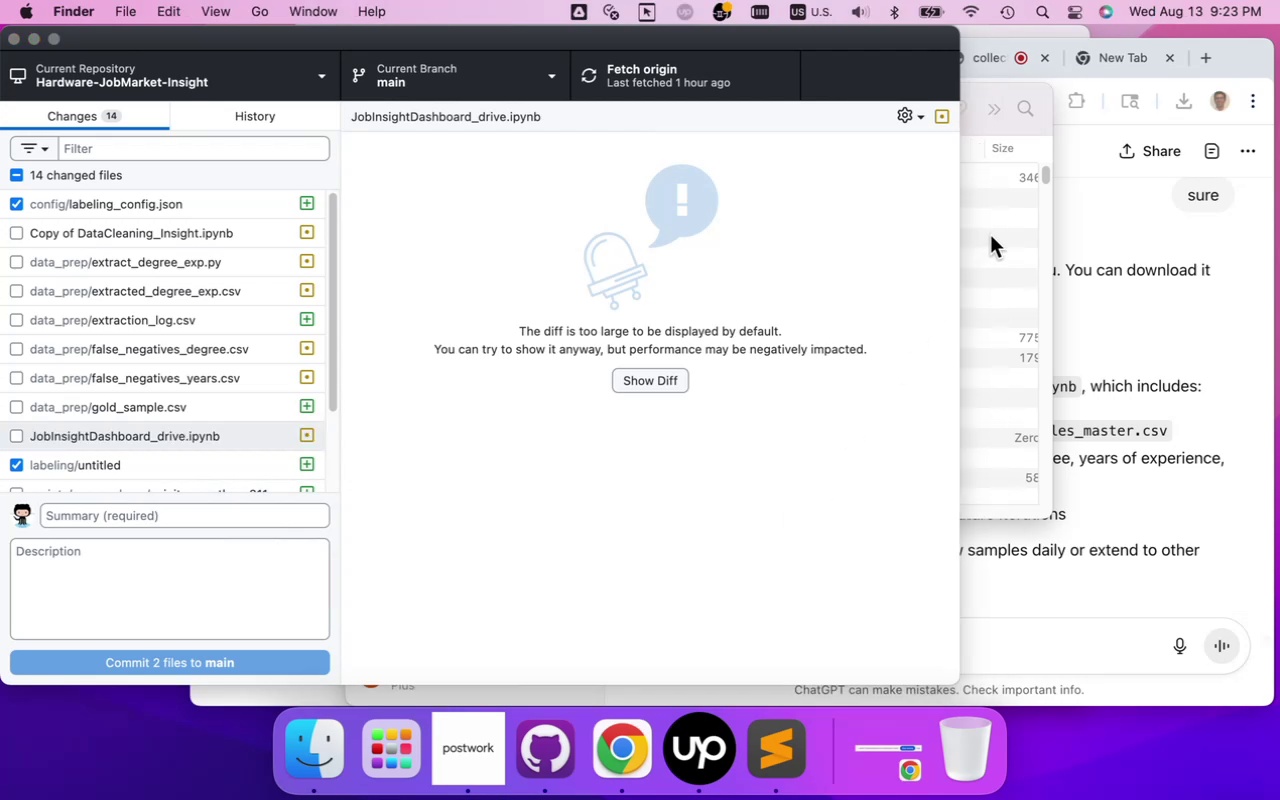 
left_click([990, 235])
 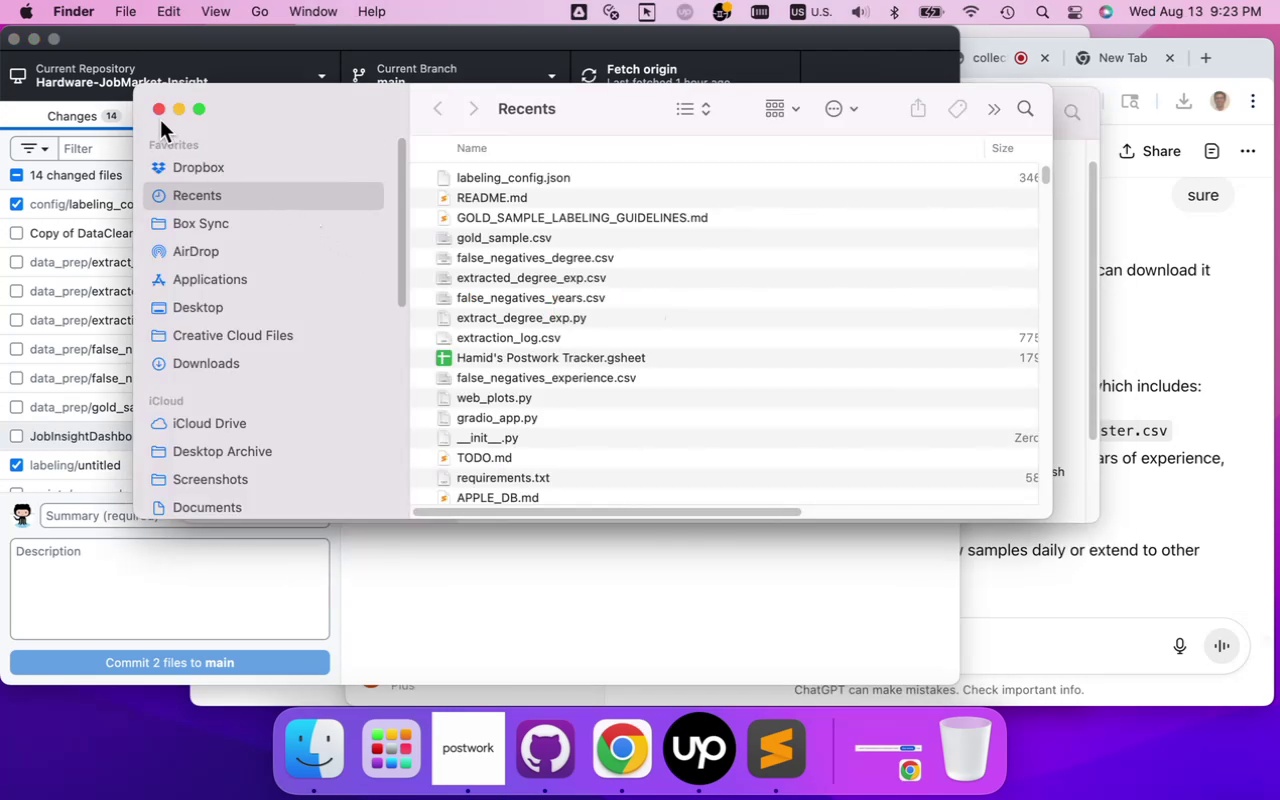 
left_click([158, 110])
 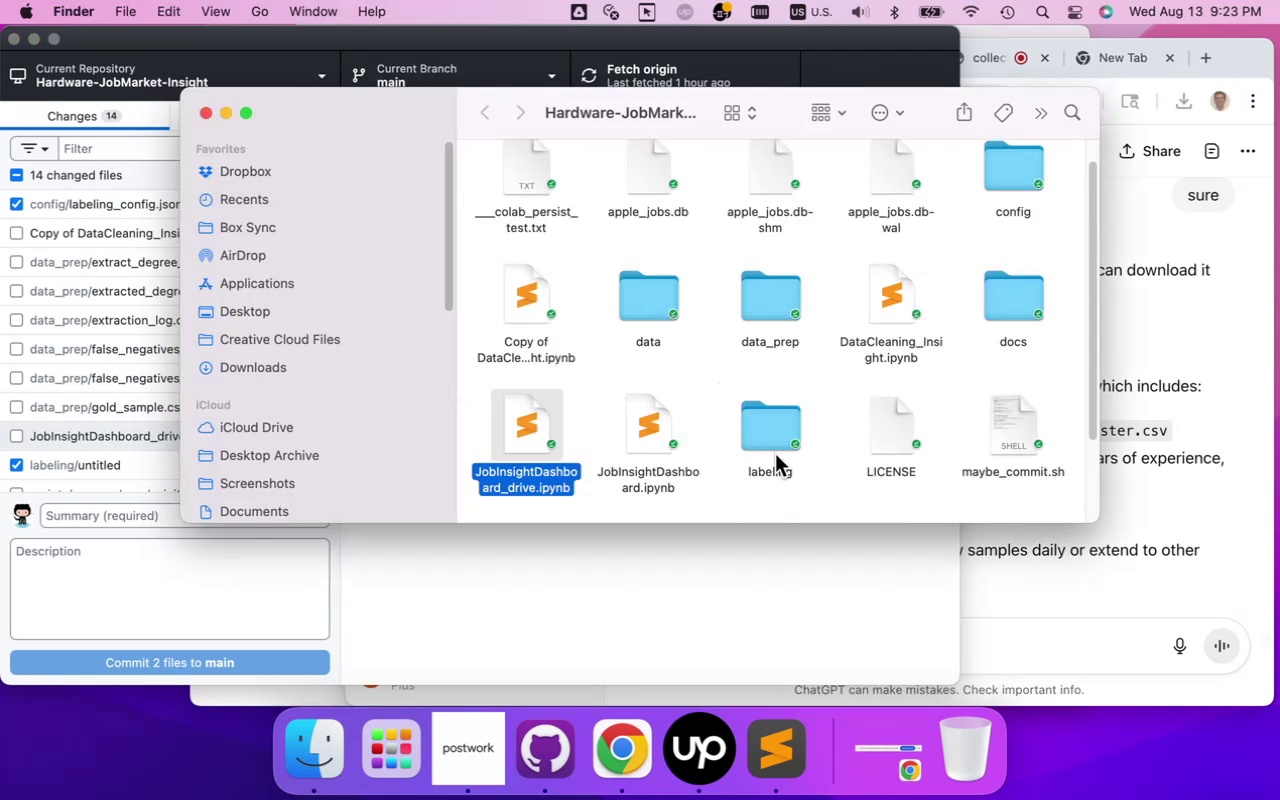 
double_click([775, 428])
 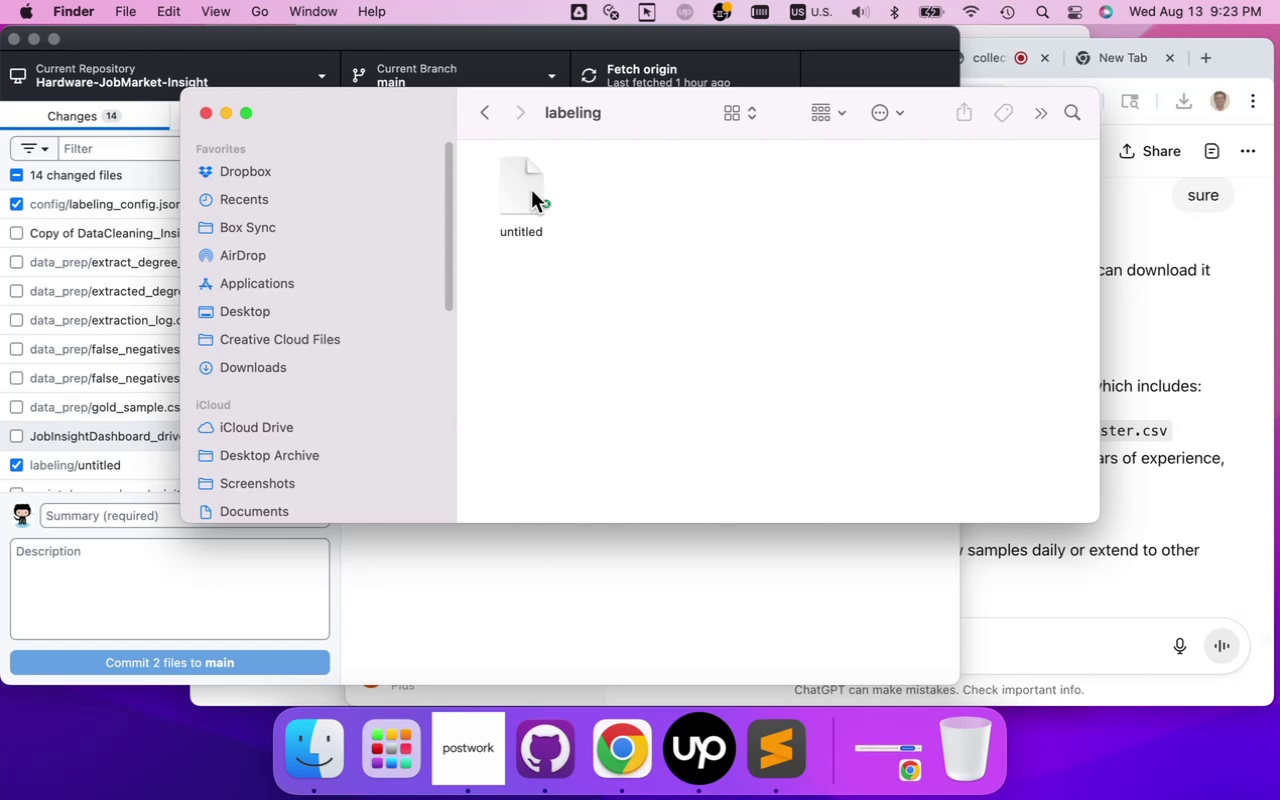 
left_click([526, 187])
 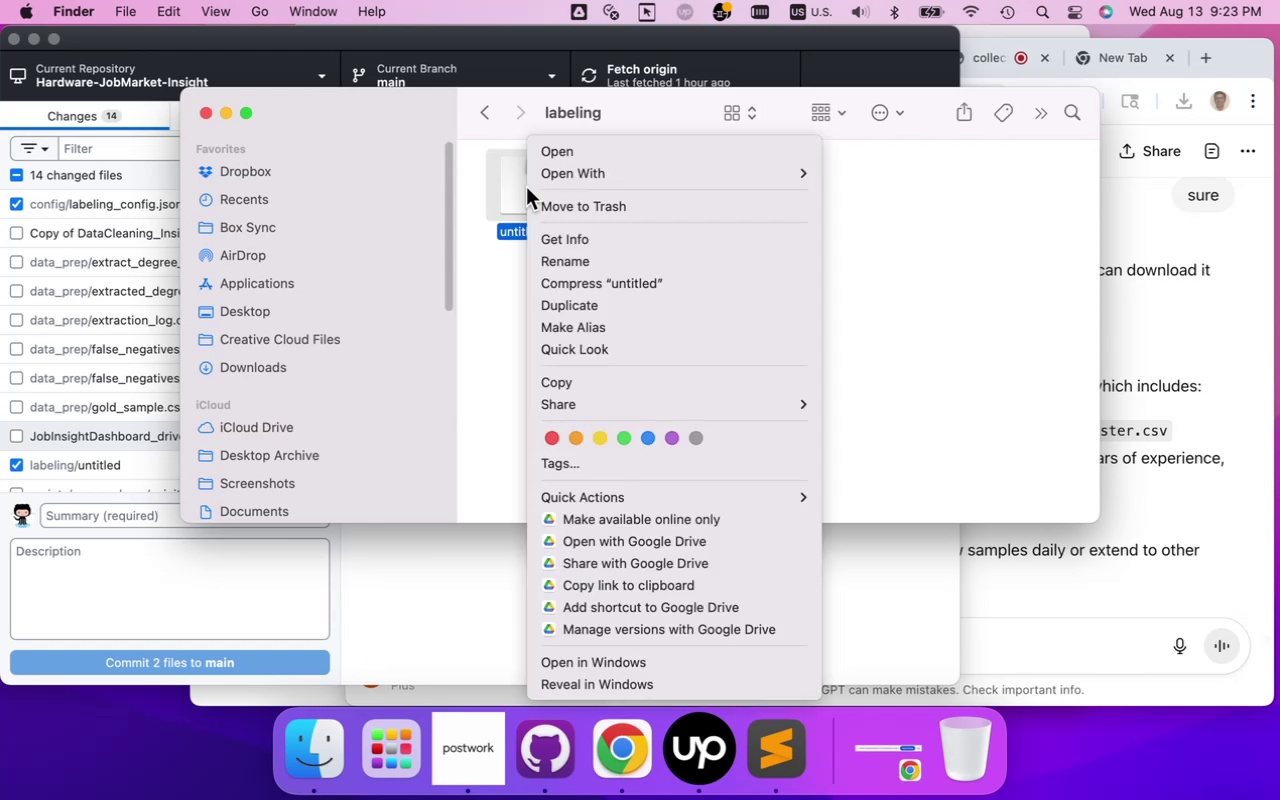 
right_click([526, 187])
 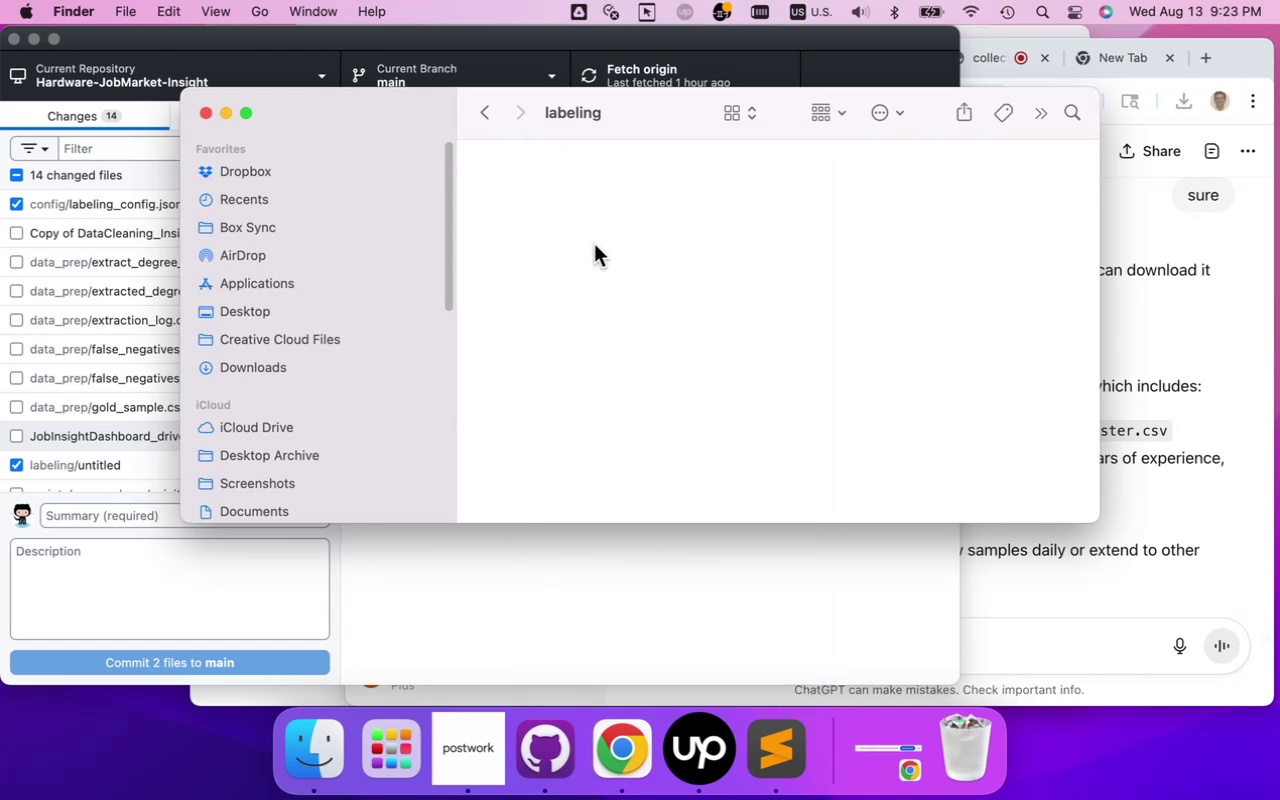 
key(Meta+V)
 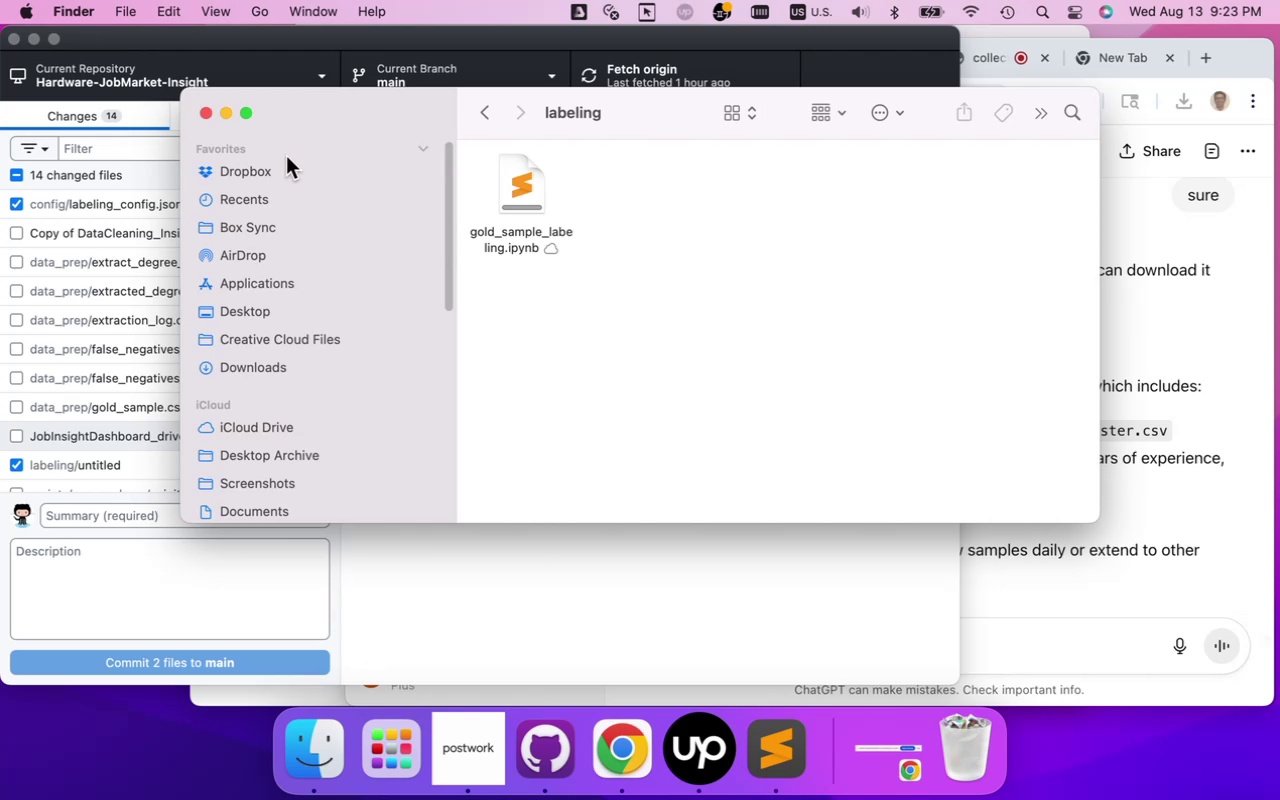 
wait(6.09)
 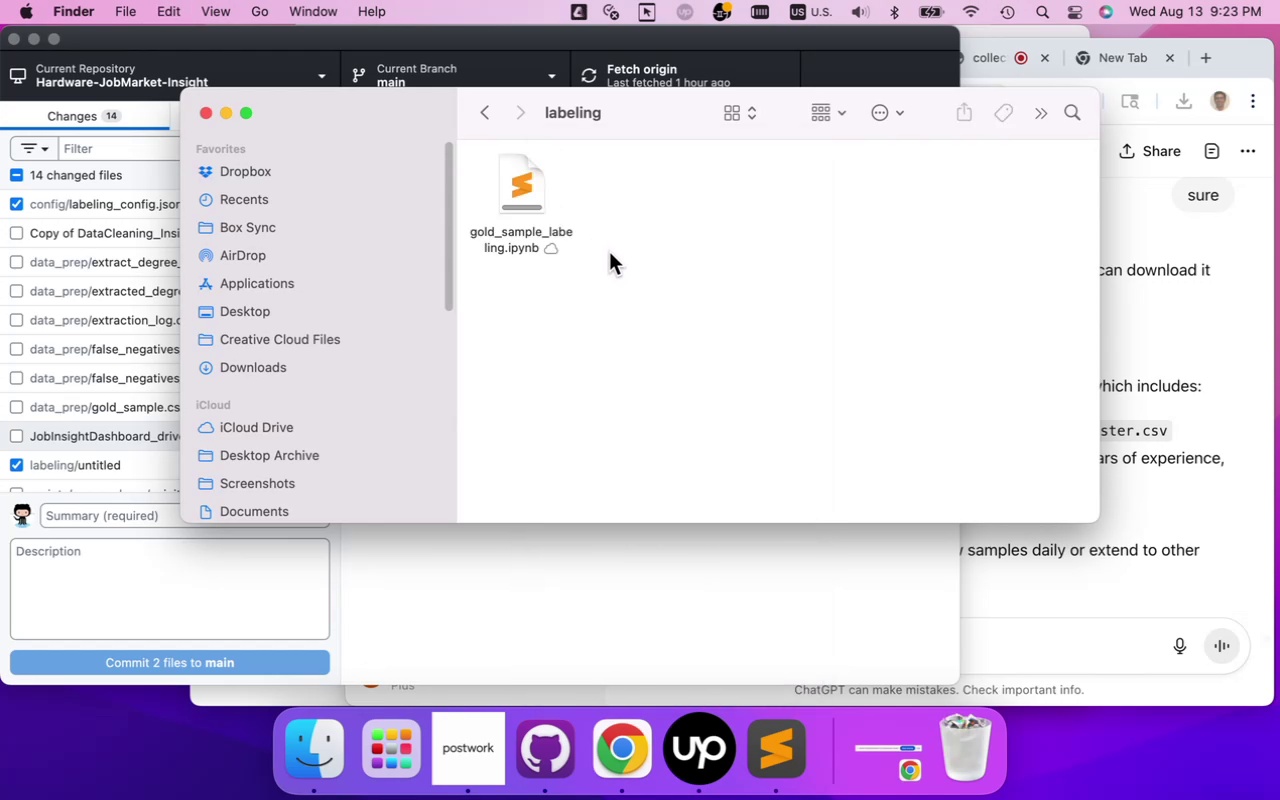 
left_click([209, 113])
 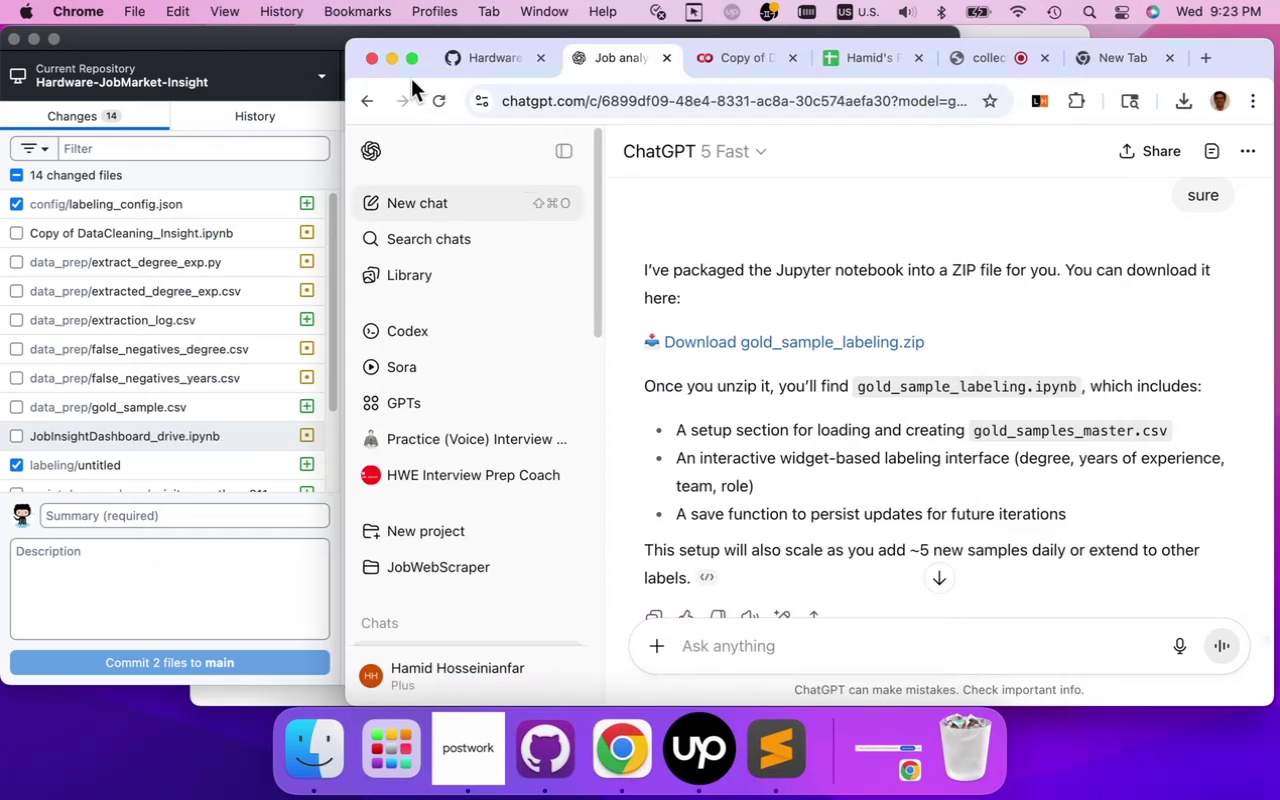 
left_click([413, 58])
 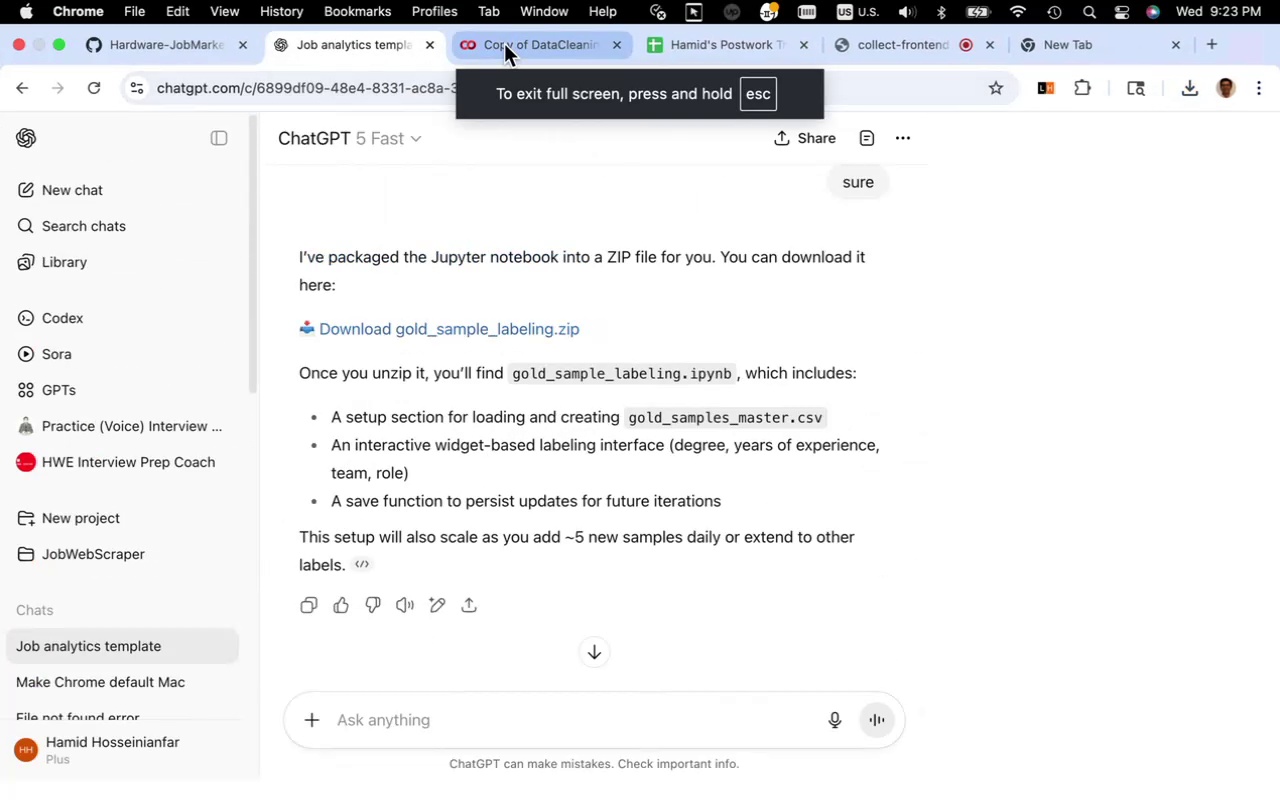 
left_click([565, 38])
 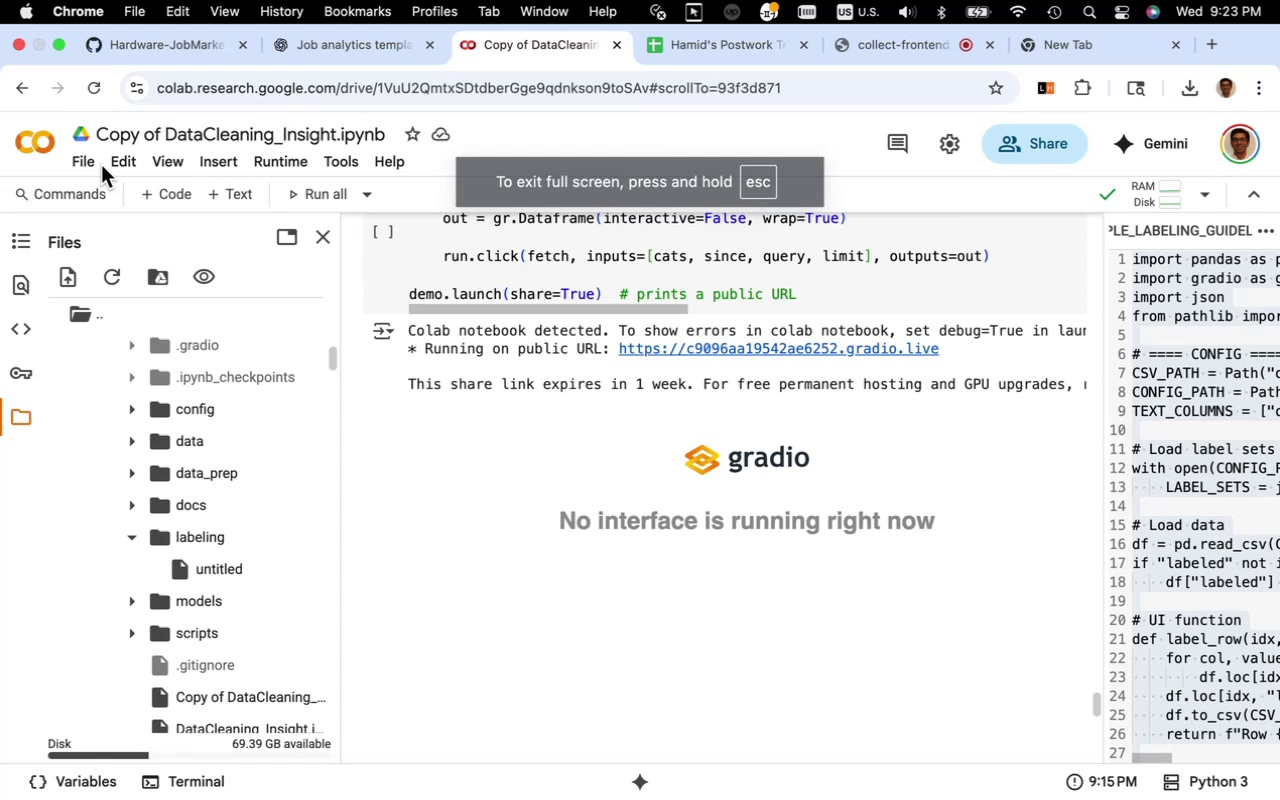 
left_click([72, 162])
 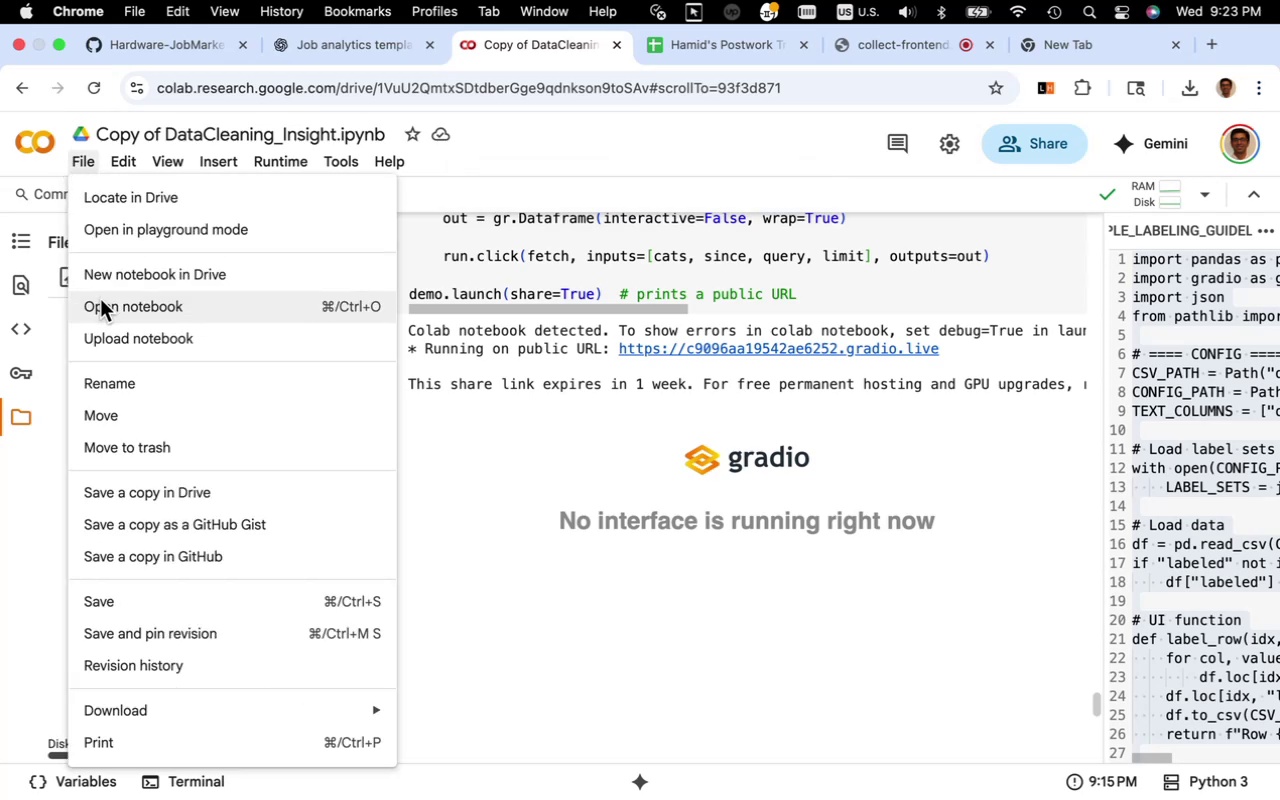 
left_click([100, 299])
 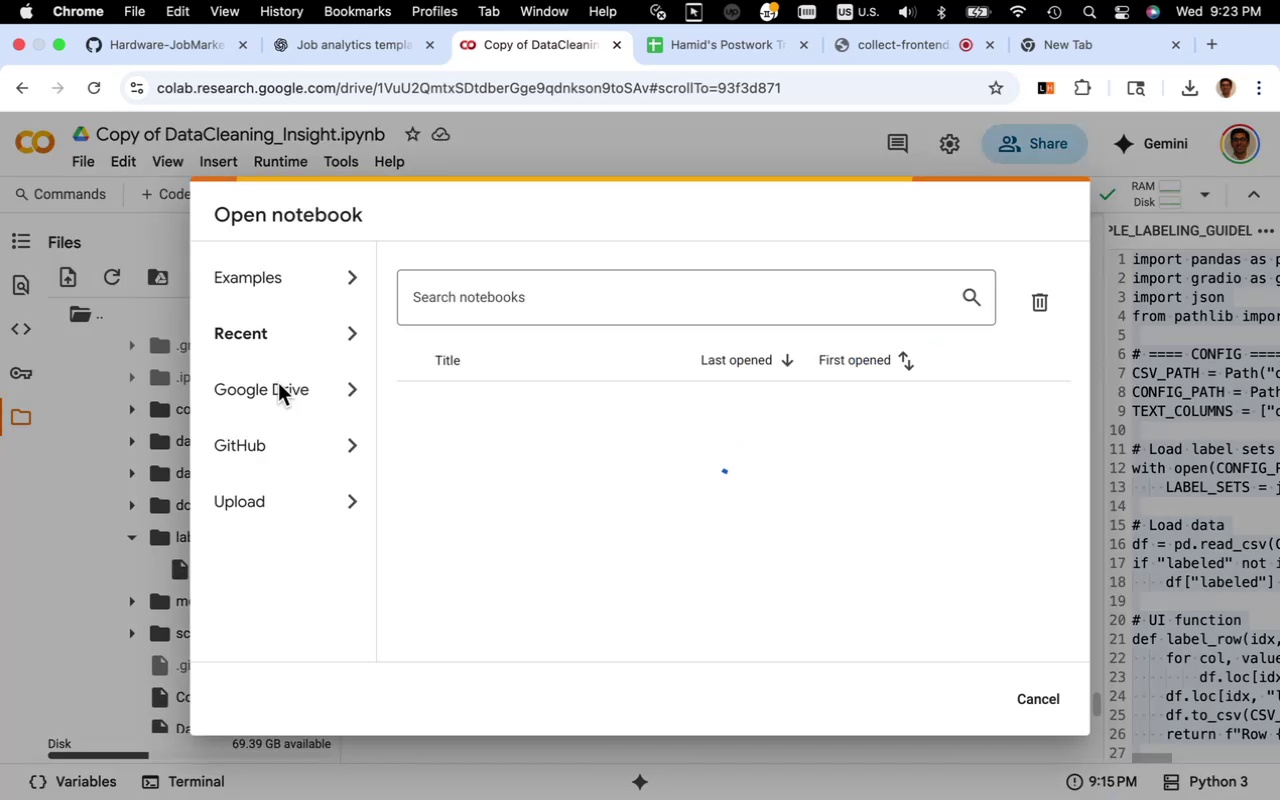 
left_click([278, 383])
 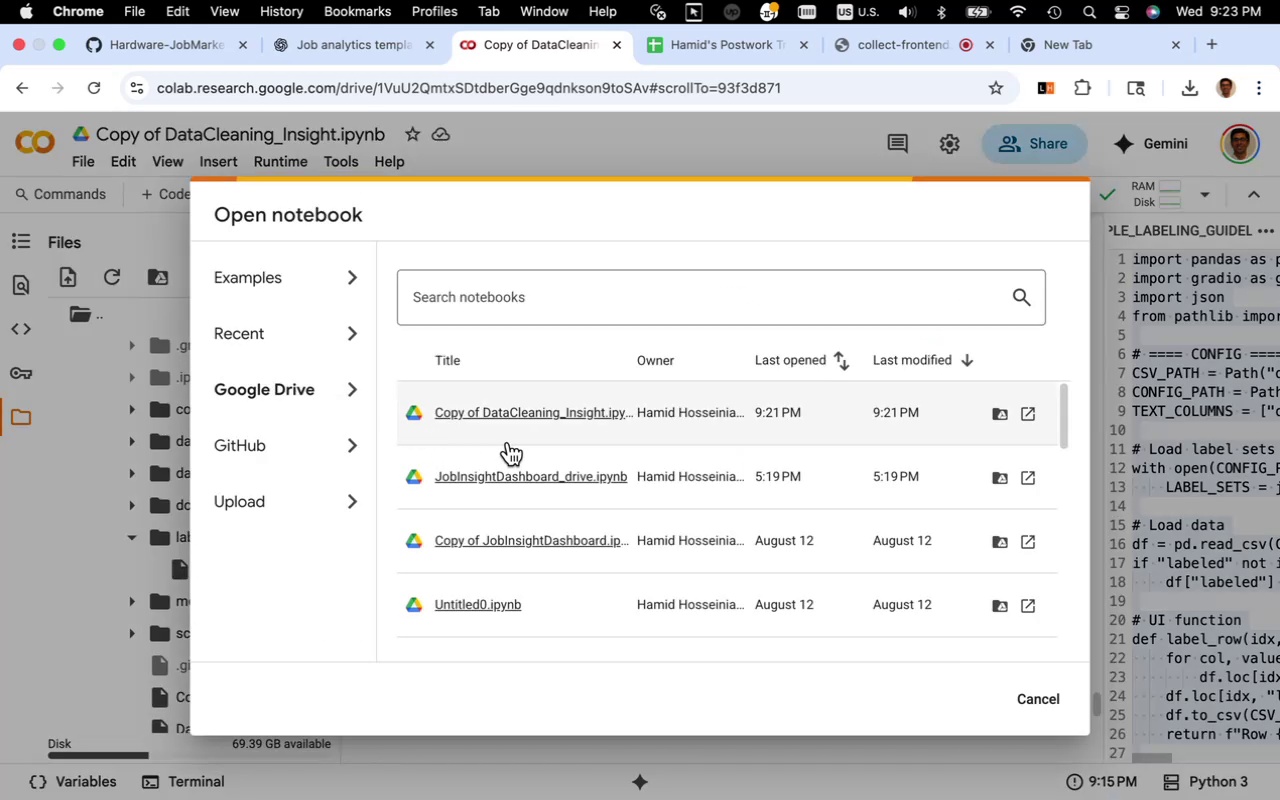 
scroll: coordinate [542, 448], scroll_direction: down, amount: 5.0
 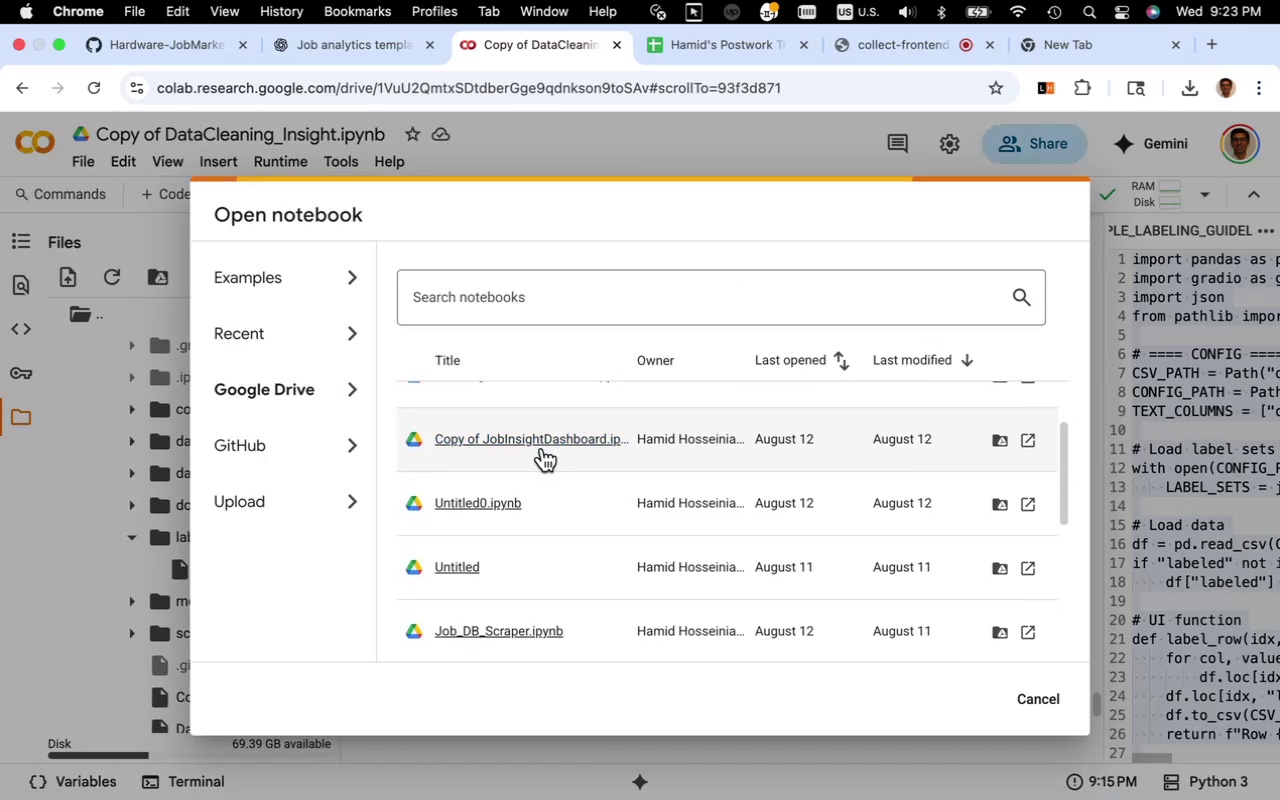 
scroll: coordinate [542, 448], scroll_direction: up, amount: 16.0
 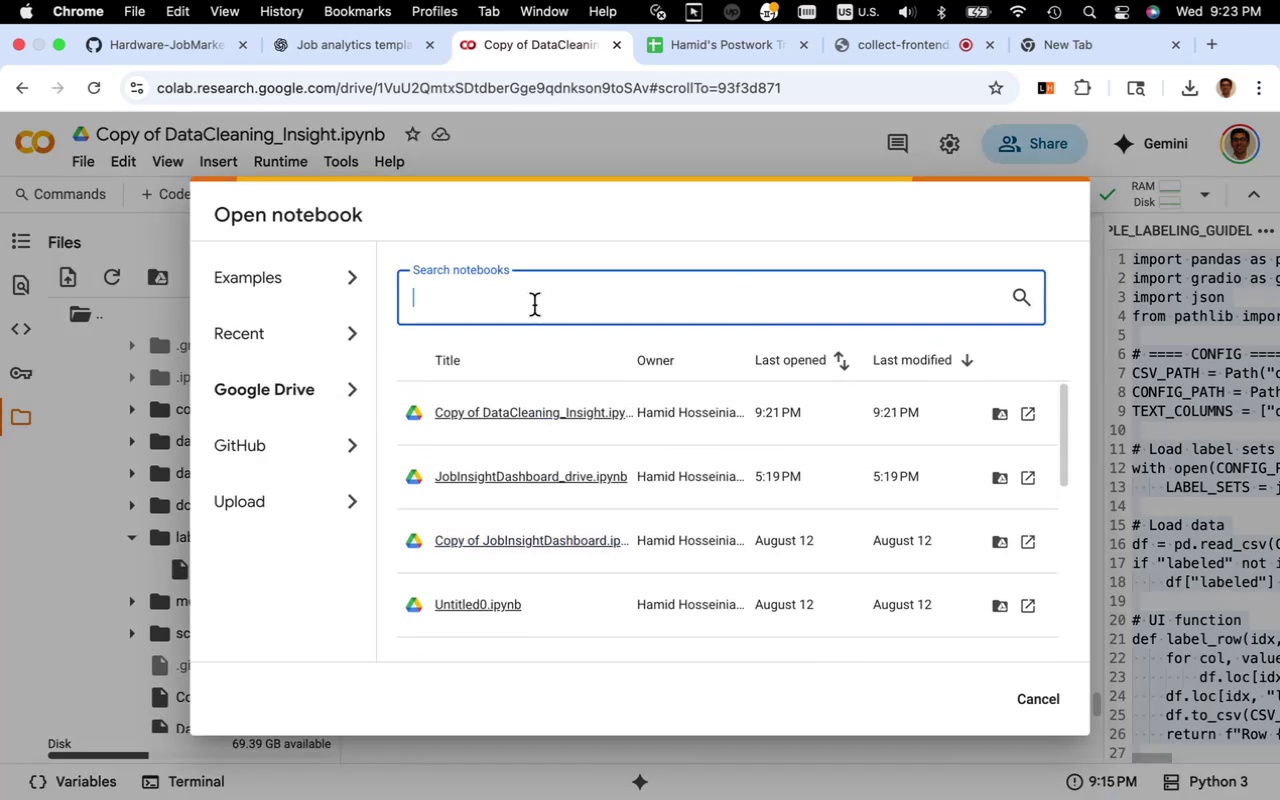 
left_click([534, 305])
 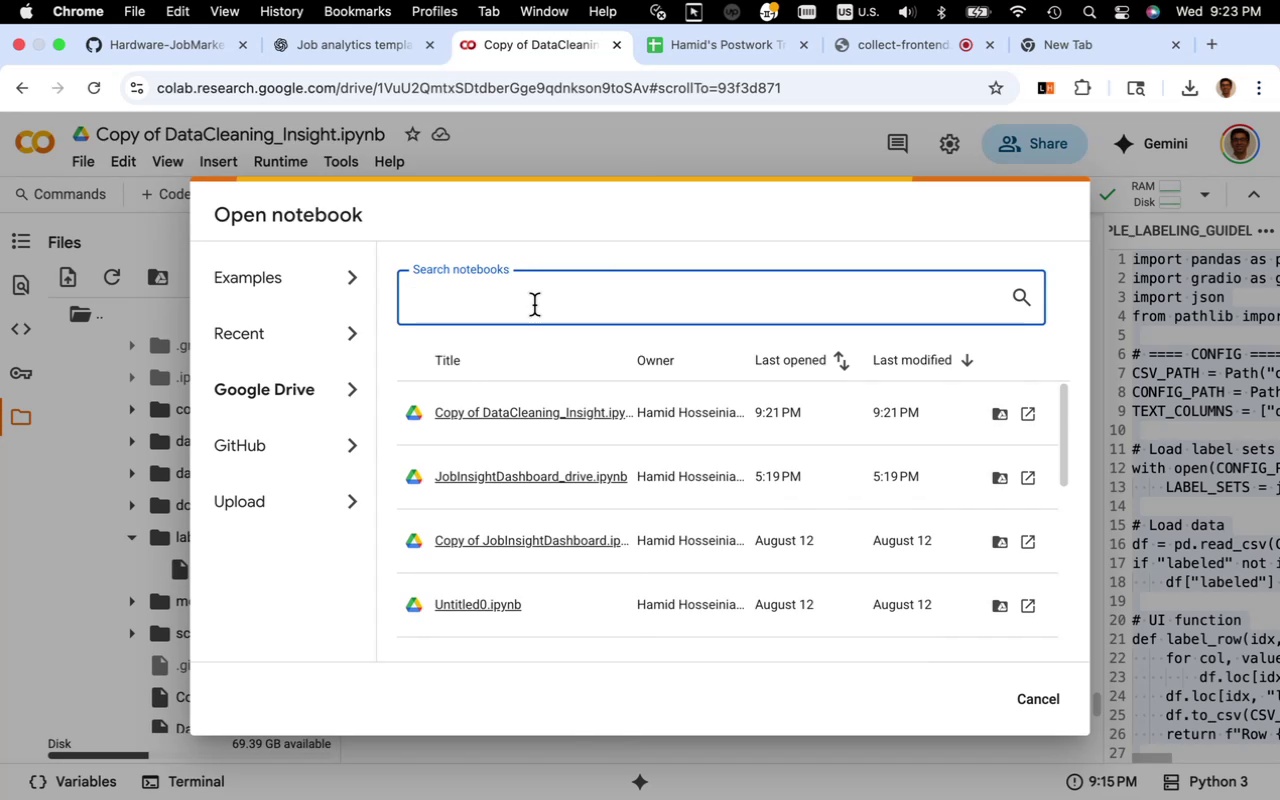 
type(colab)
key(Backspace)
key(Backspace)
key(Backspace)
key(Backspace)
key(Backspace)
 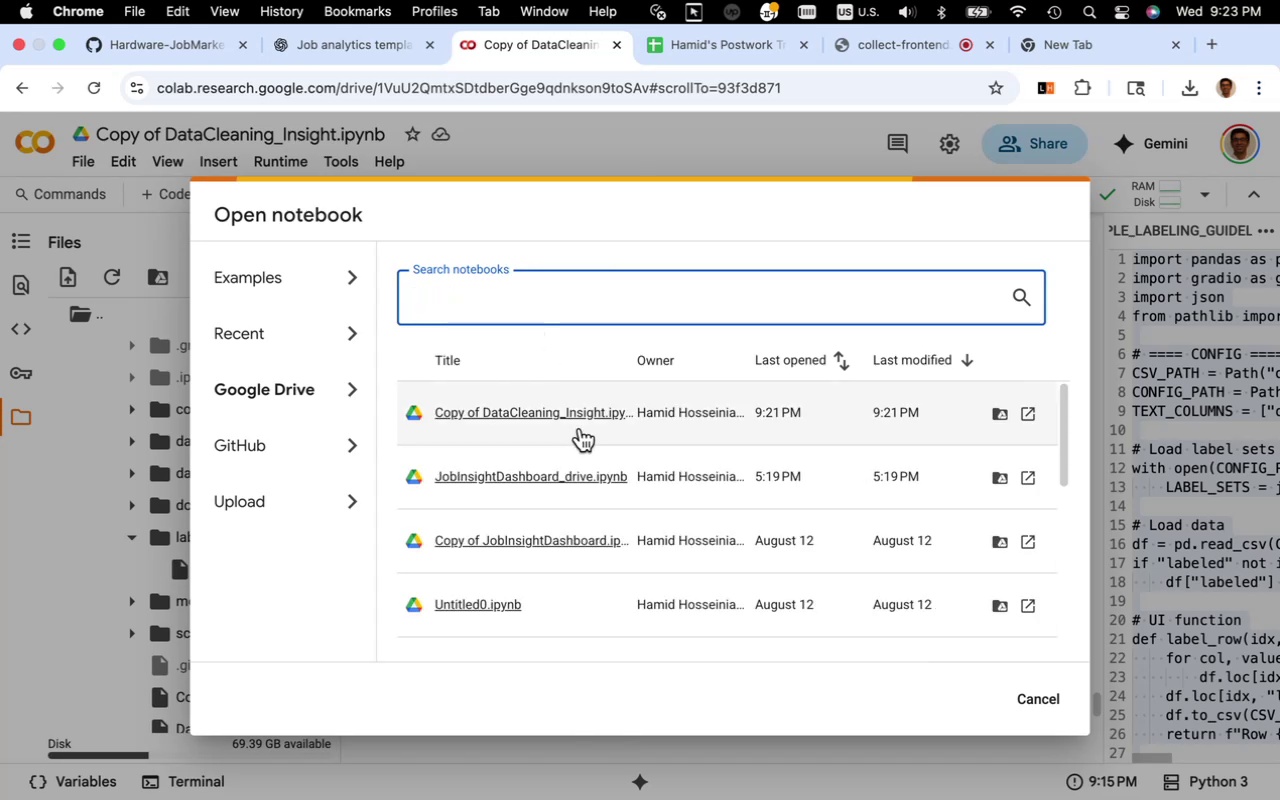 
scroll: coordinate [580, 428], scroll_direction: down, amount: 12.0
 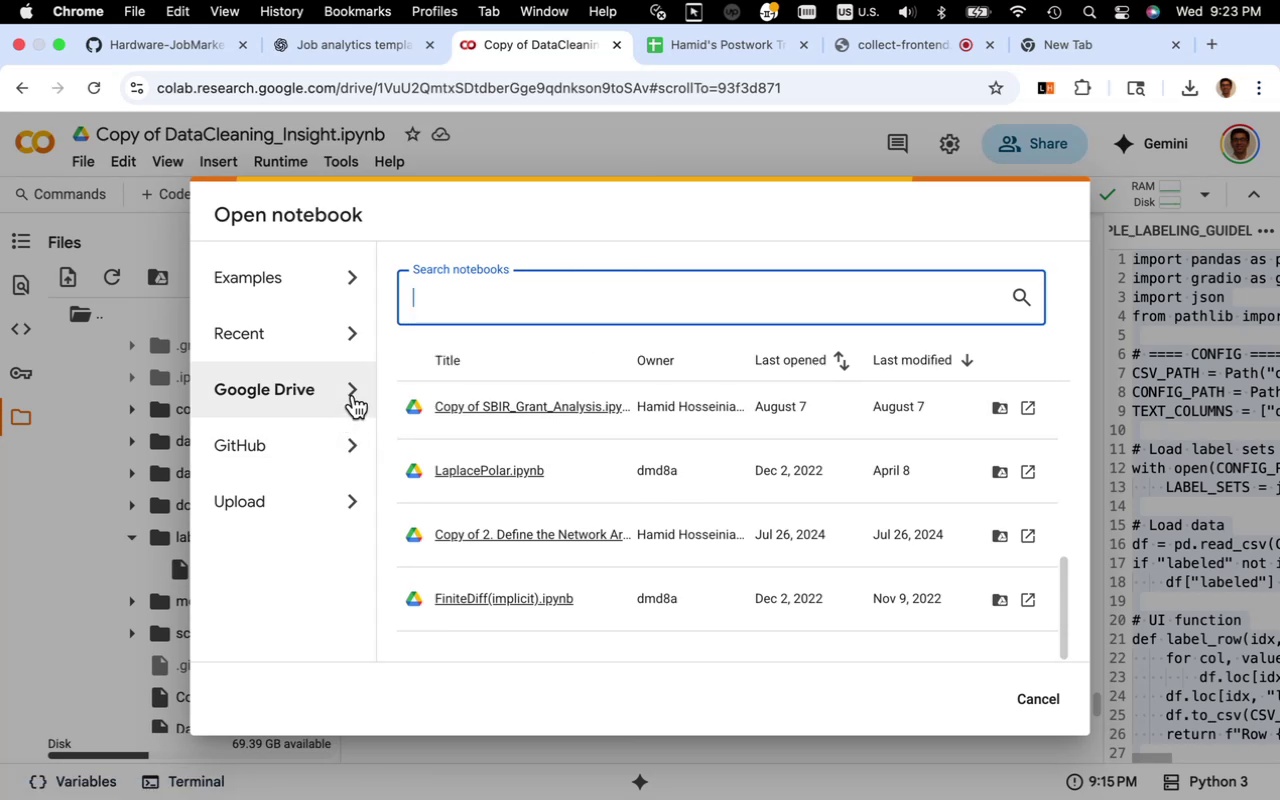 
wait(5.24)
 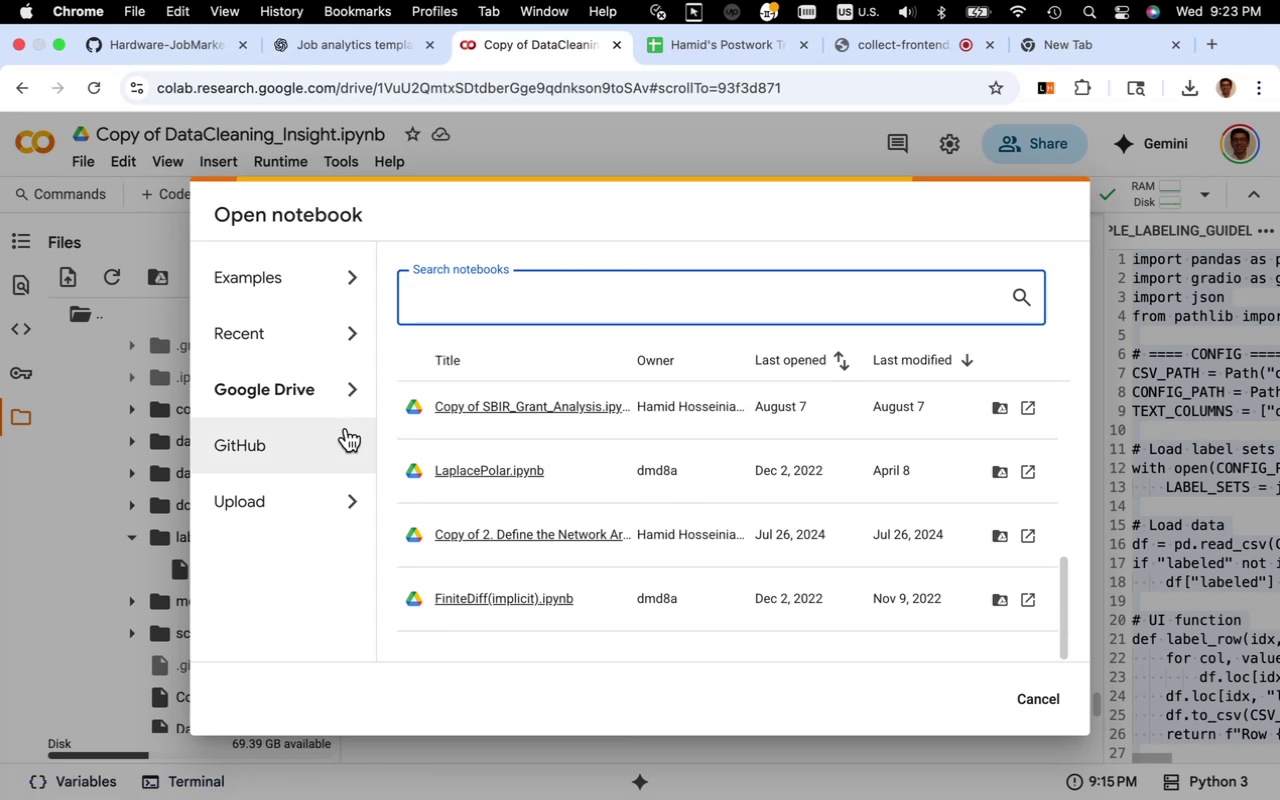 
key(Meta+V)
 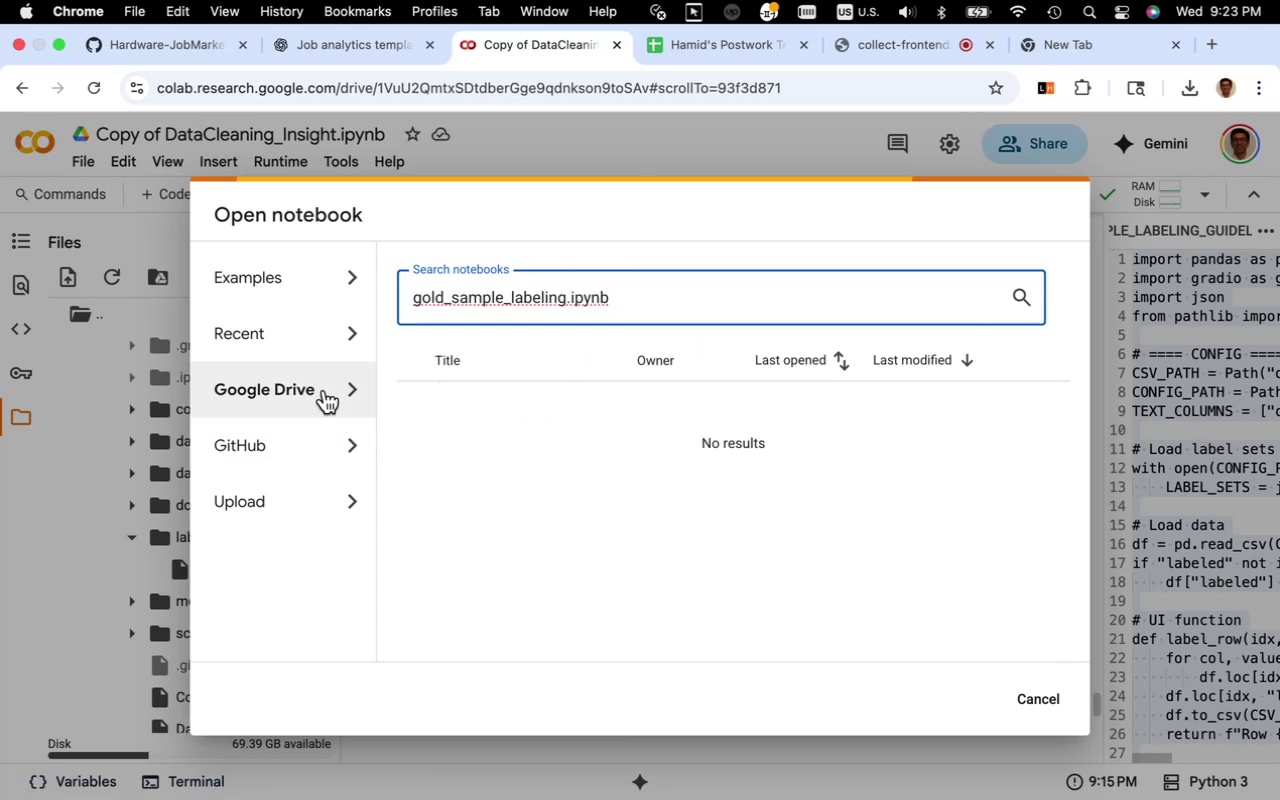 
left_click([294, 384])
 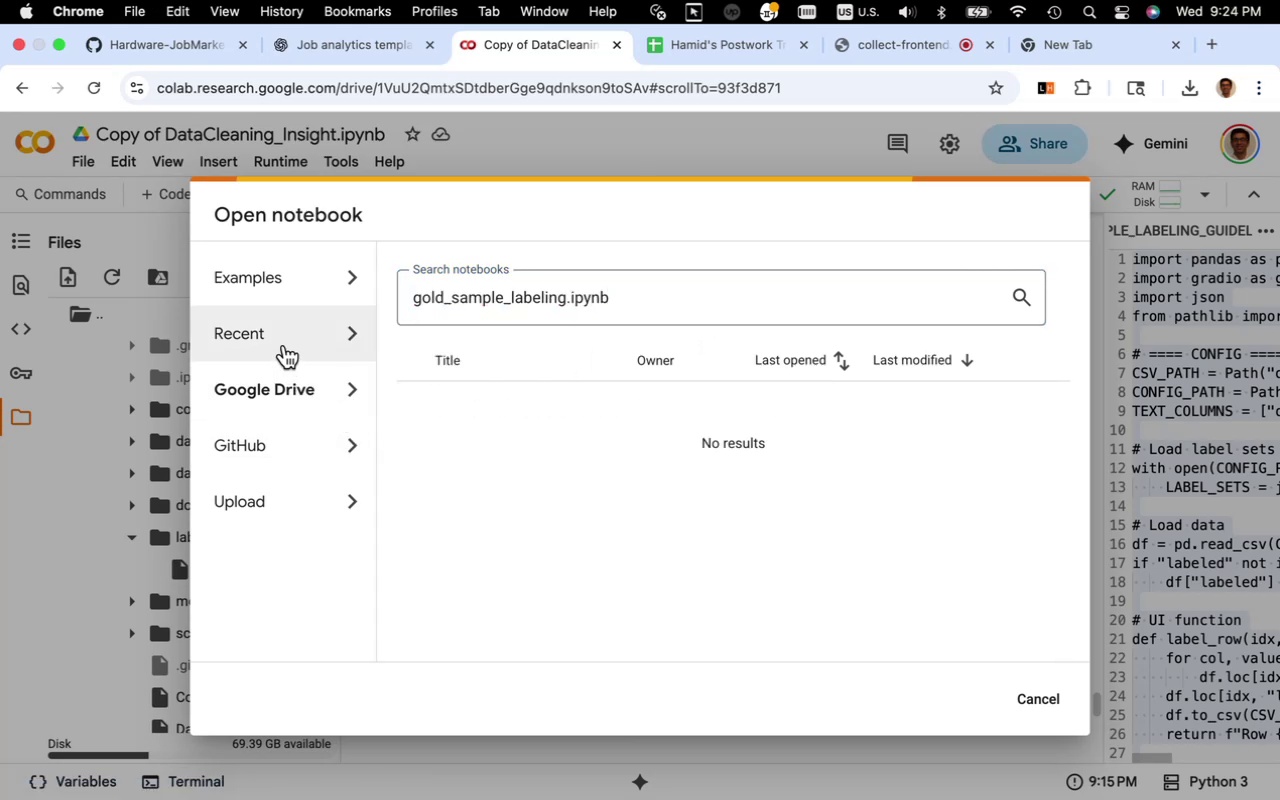 
left_click([284, 345])
 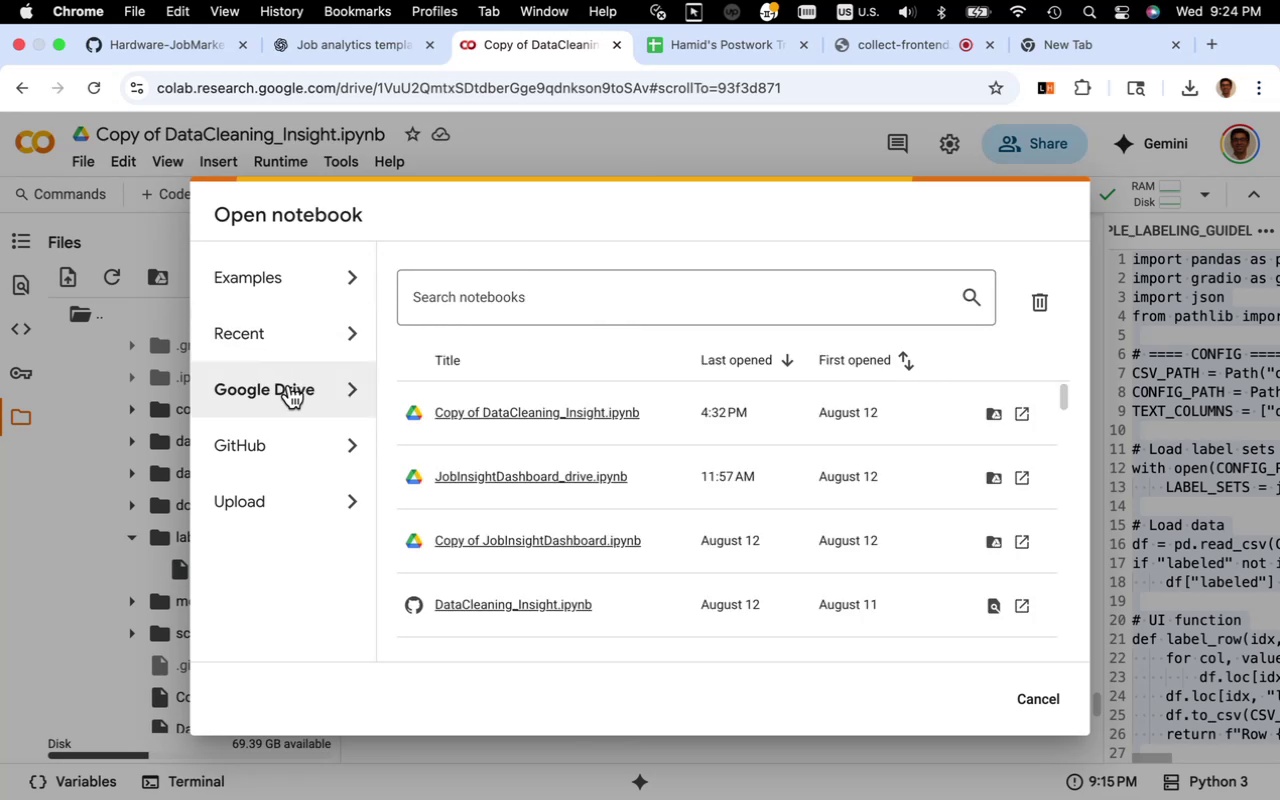 
left_click([289, 385])
 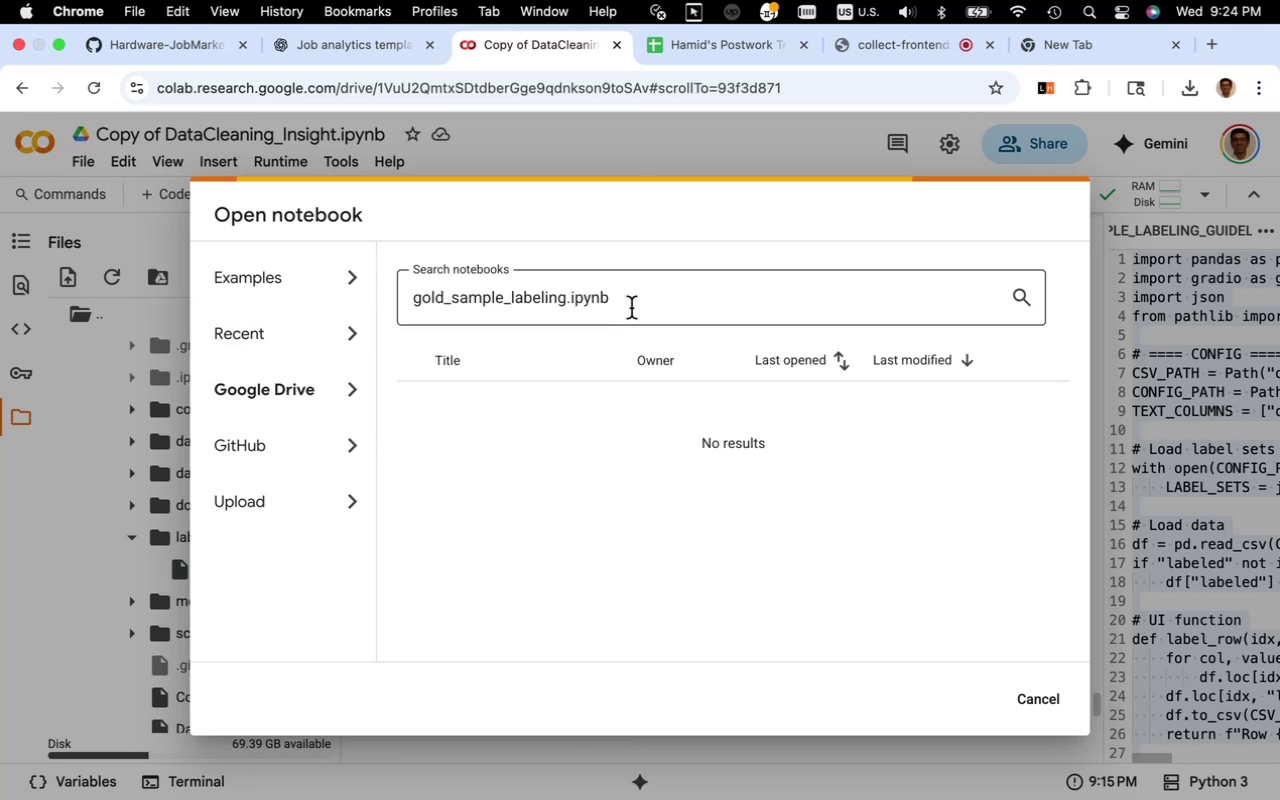 
left_click([631, 308])
 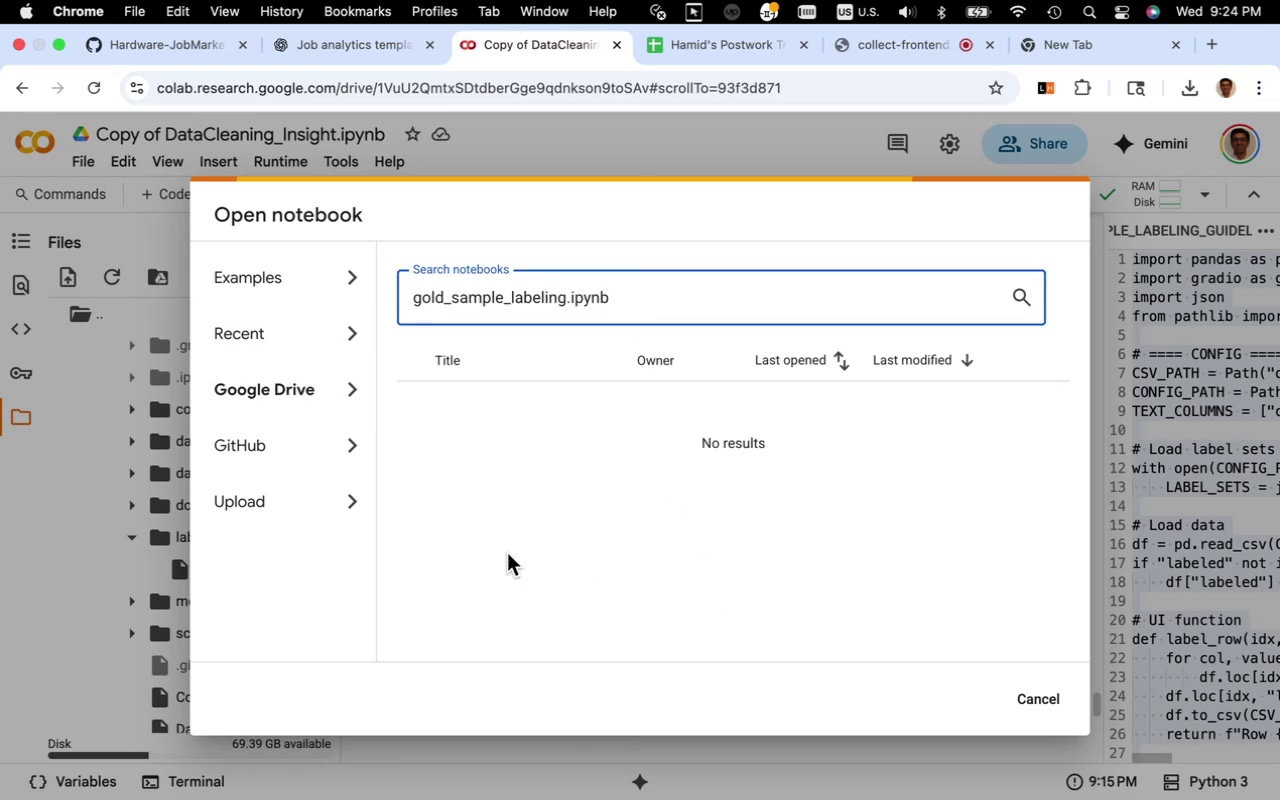 
left_click([330, 499])
 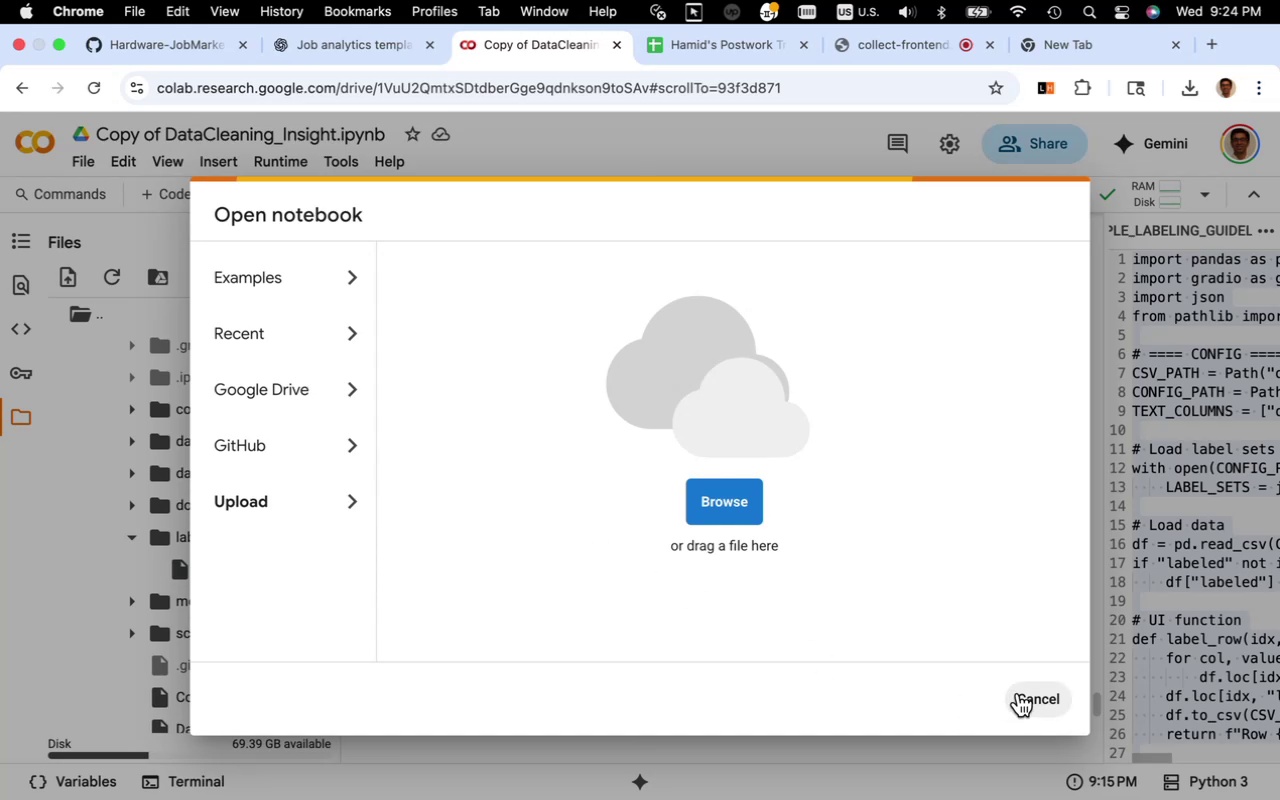 
wait(5.64)
 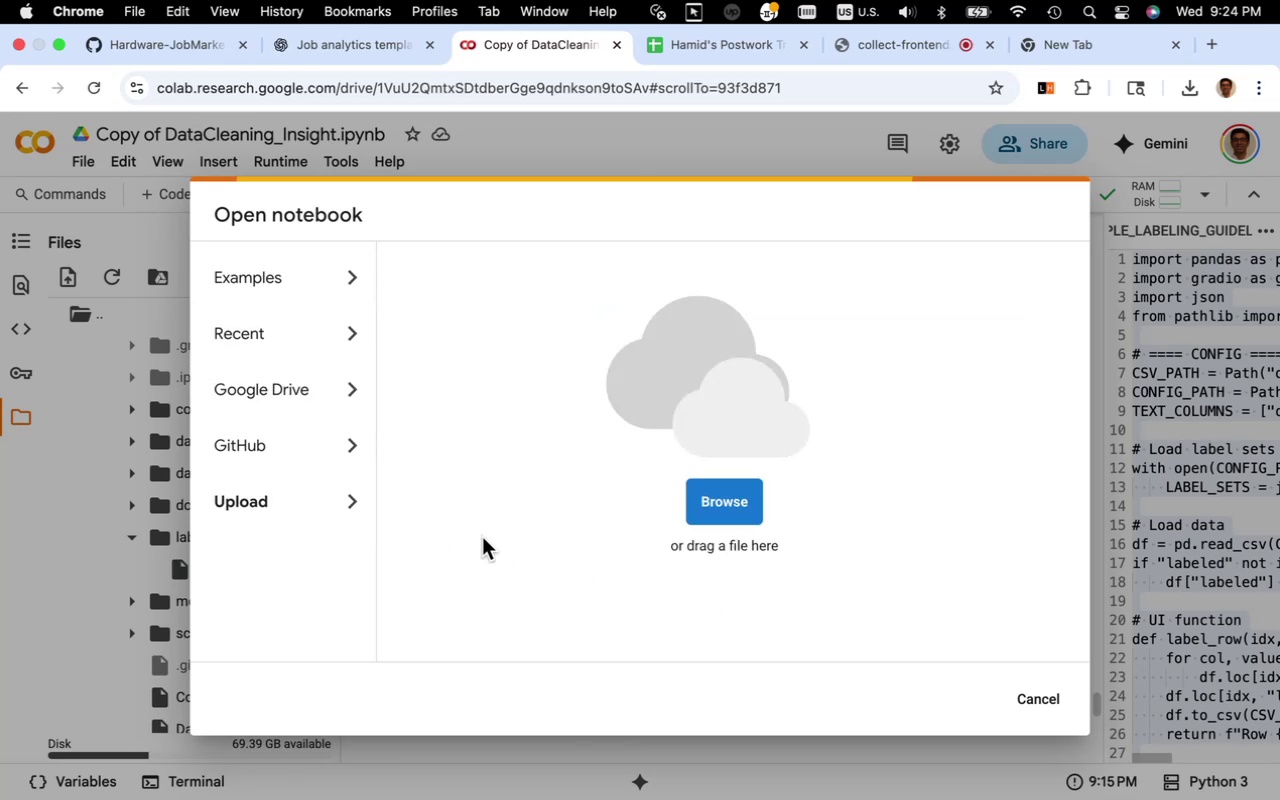 
mouse_move([639, 774])
 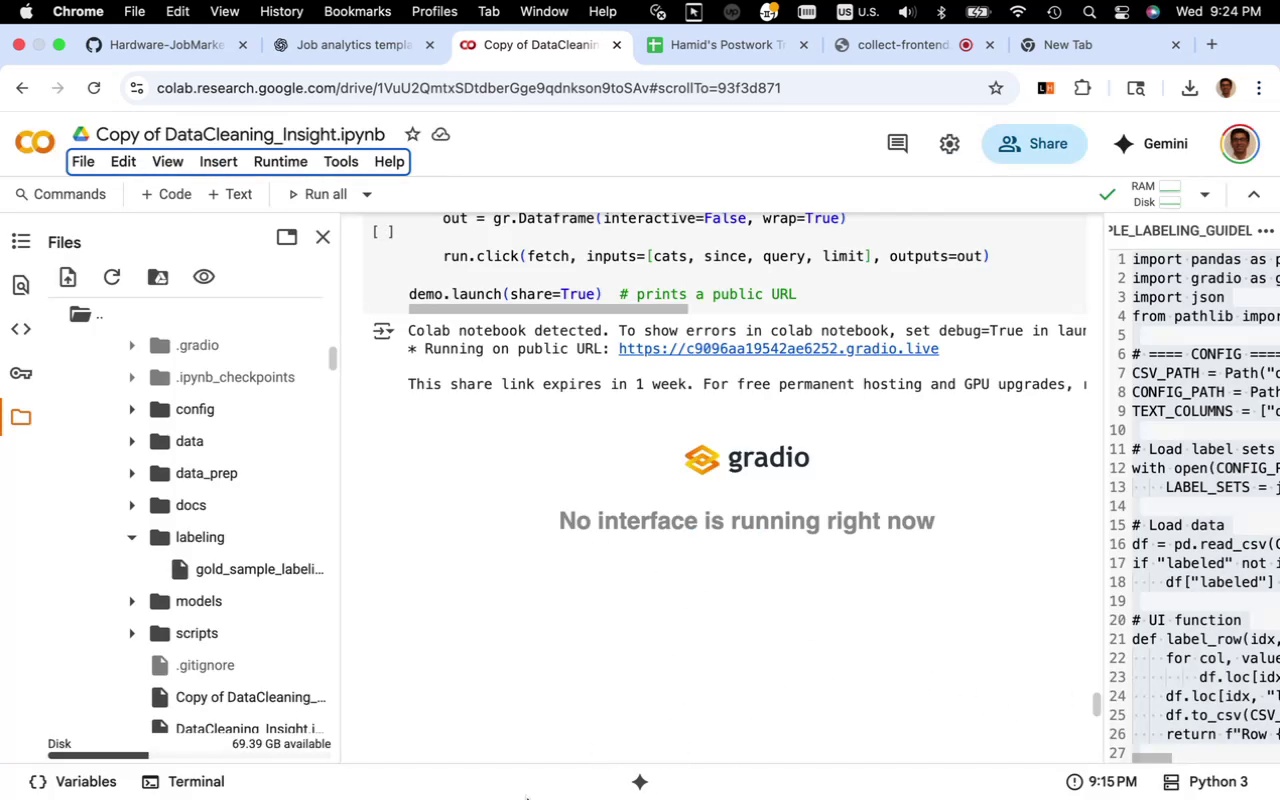 
key(Fn)
 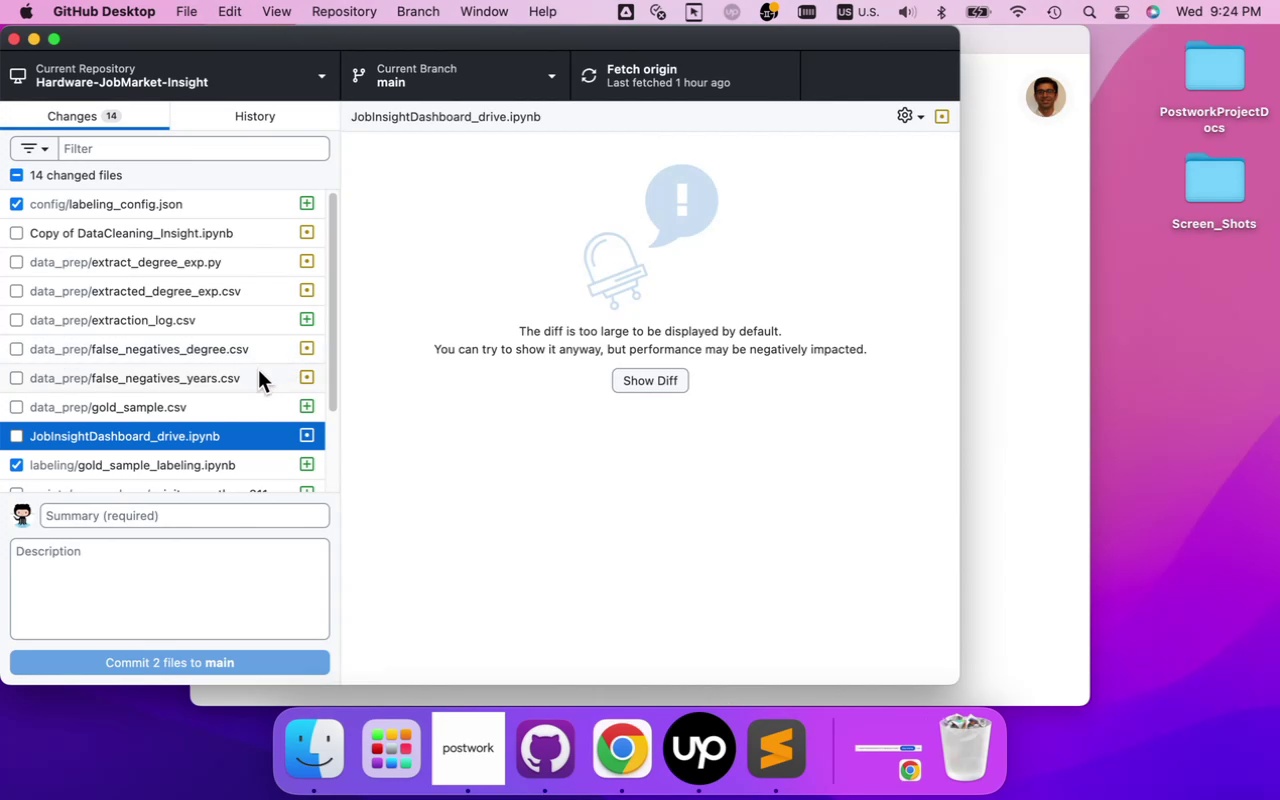 
wait(8.86)
 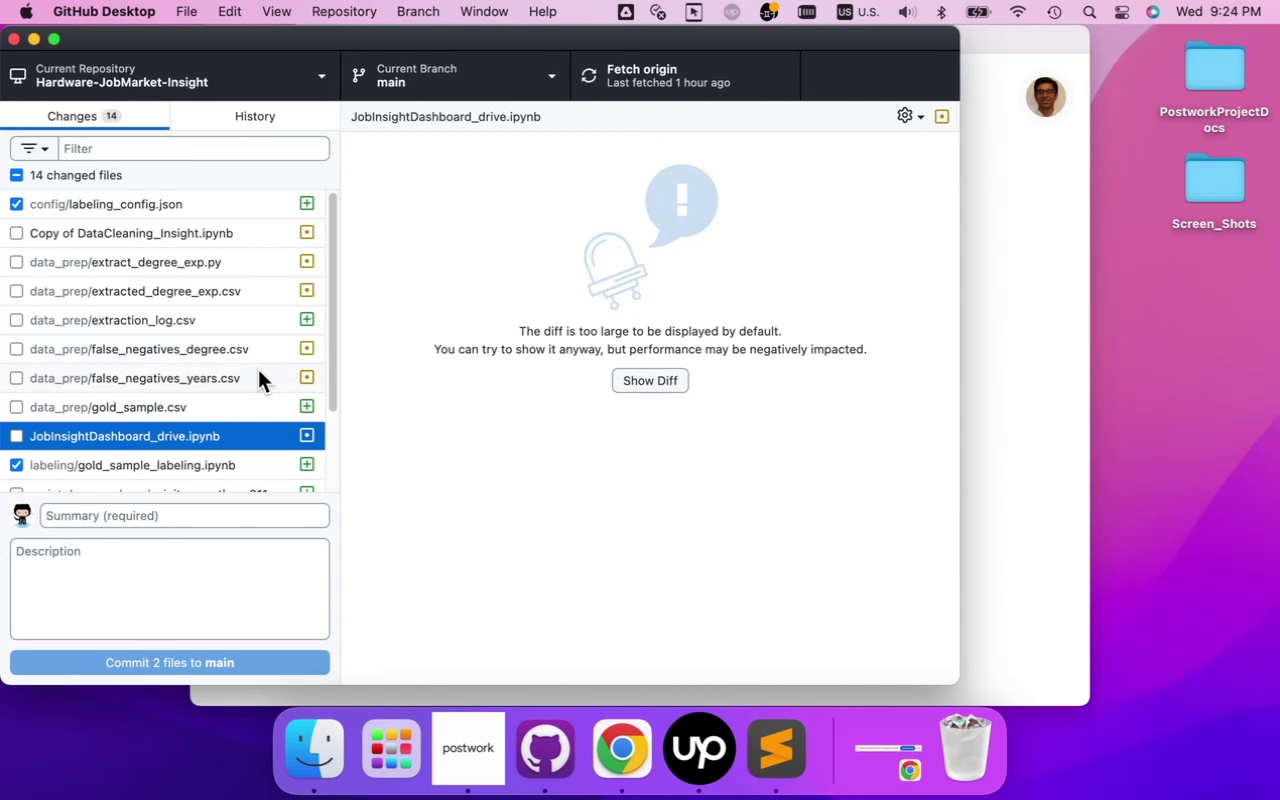 
left_click([13, 176])
 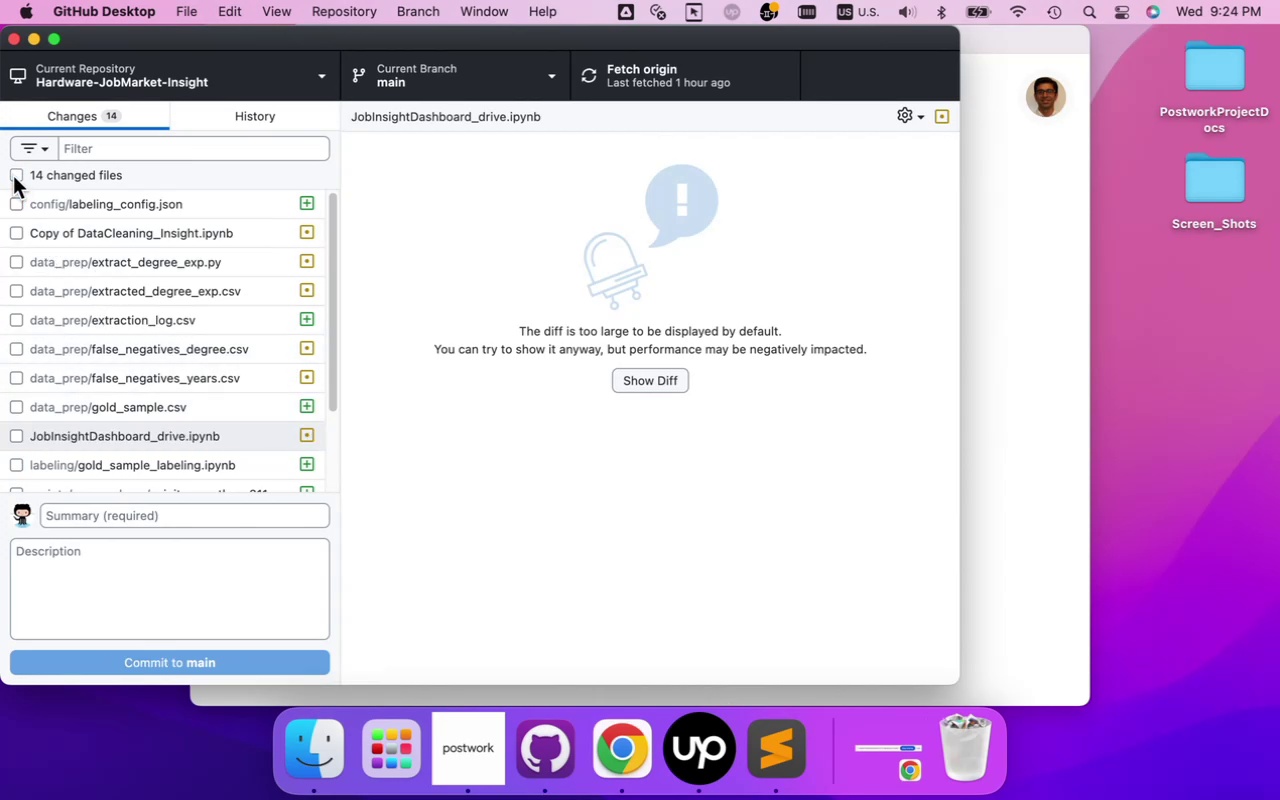 
left_click([13, 176])
 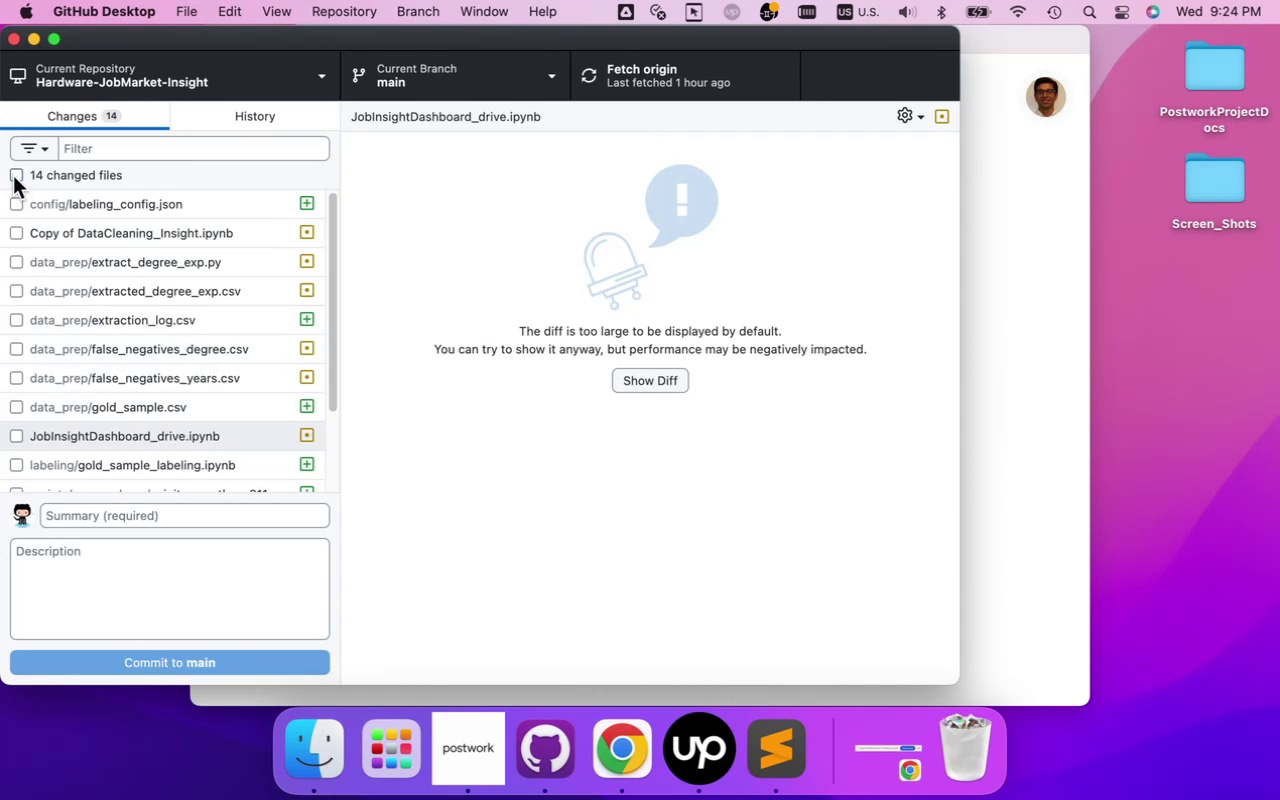 
left_click([13, 176])
 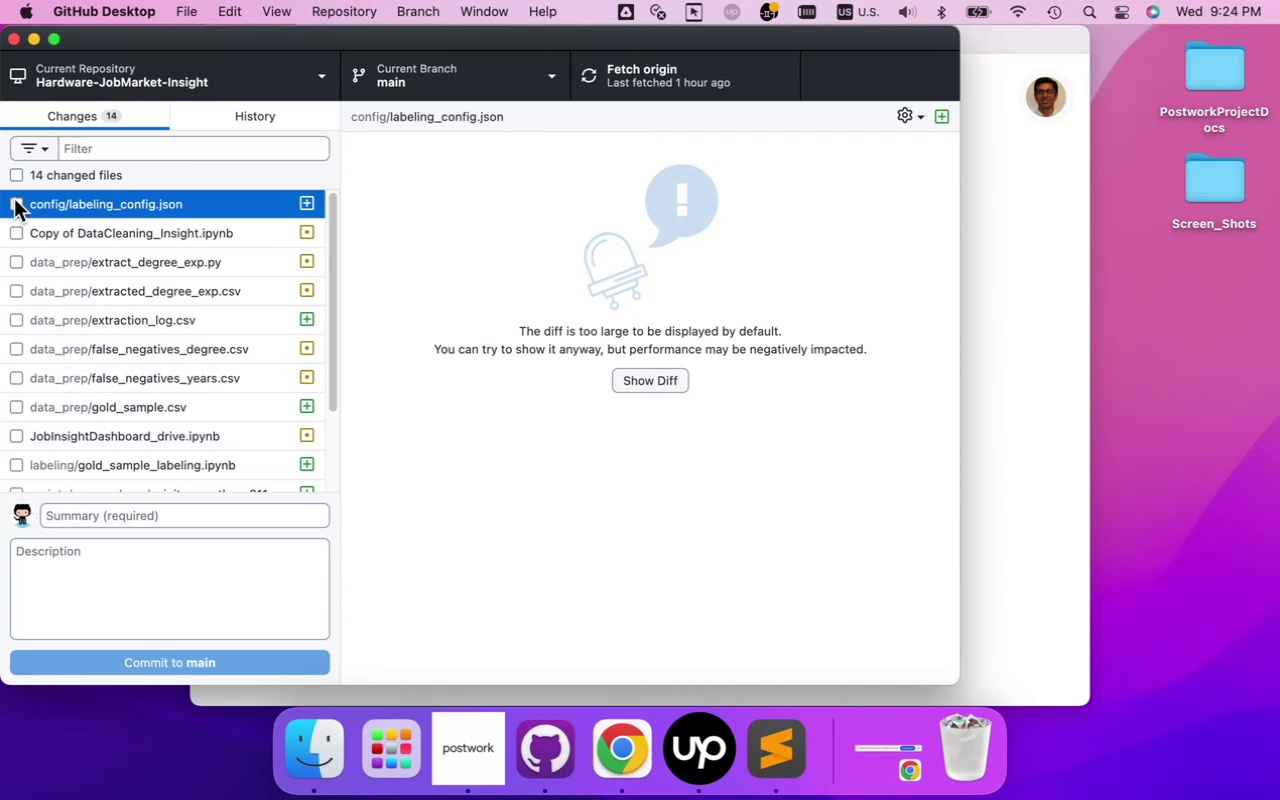 
left_click([14, 199])
 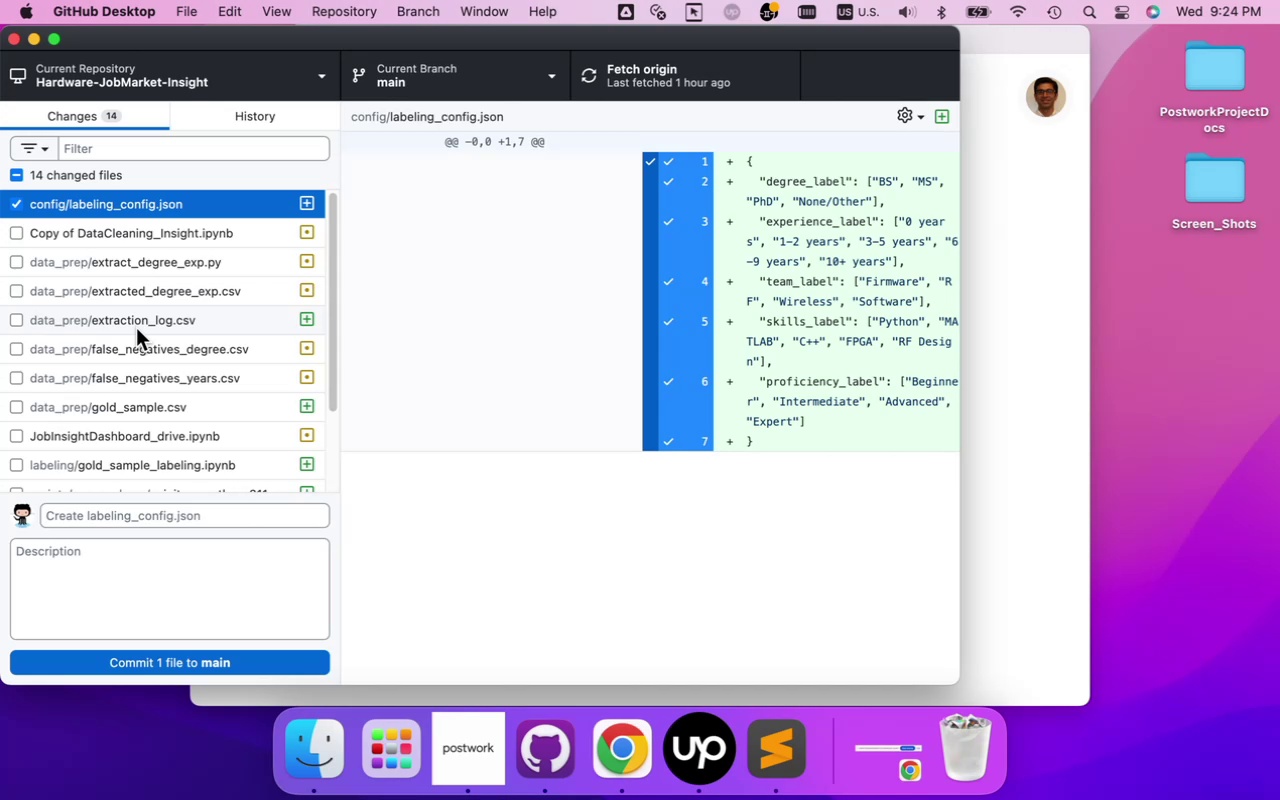 
scroll: coordinate [132, 335], scroll_direction: down, amount: 4.0
 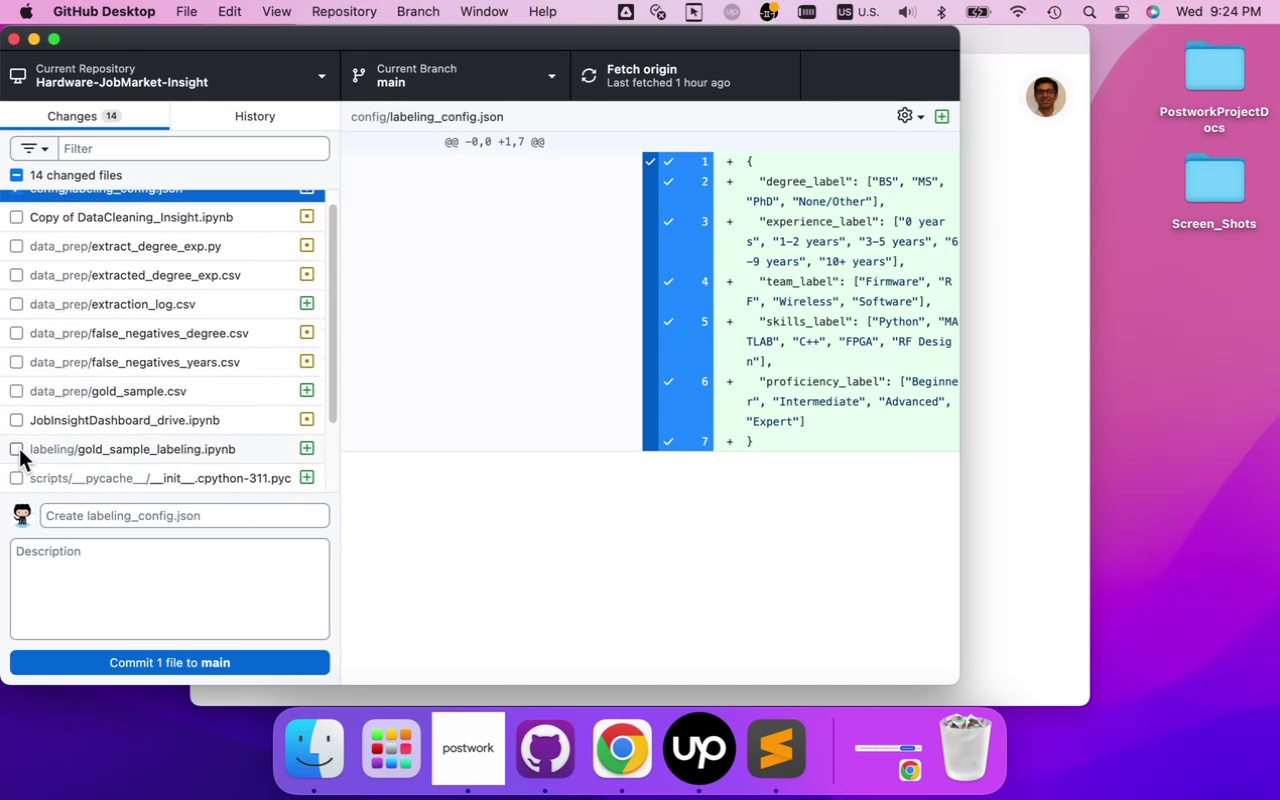 
left_click([19, 449])
 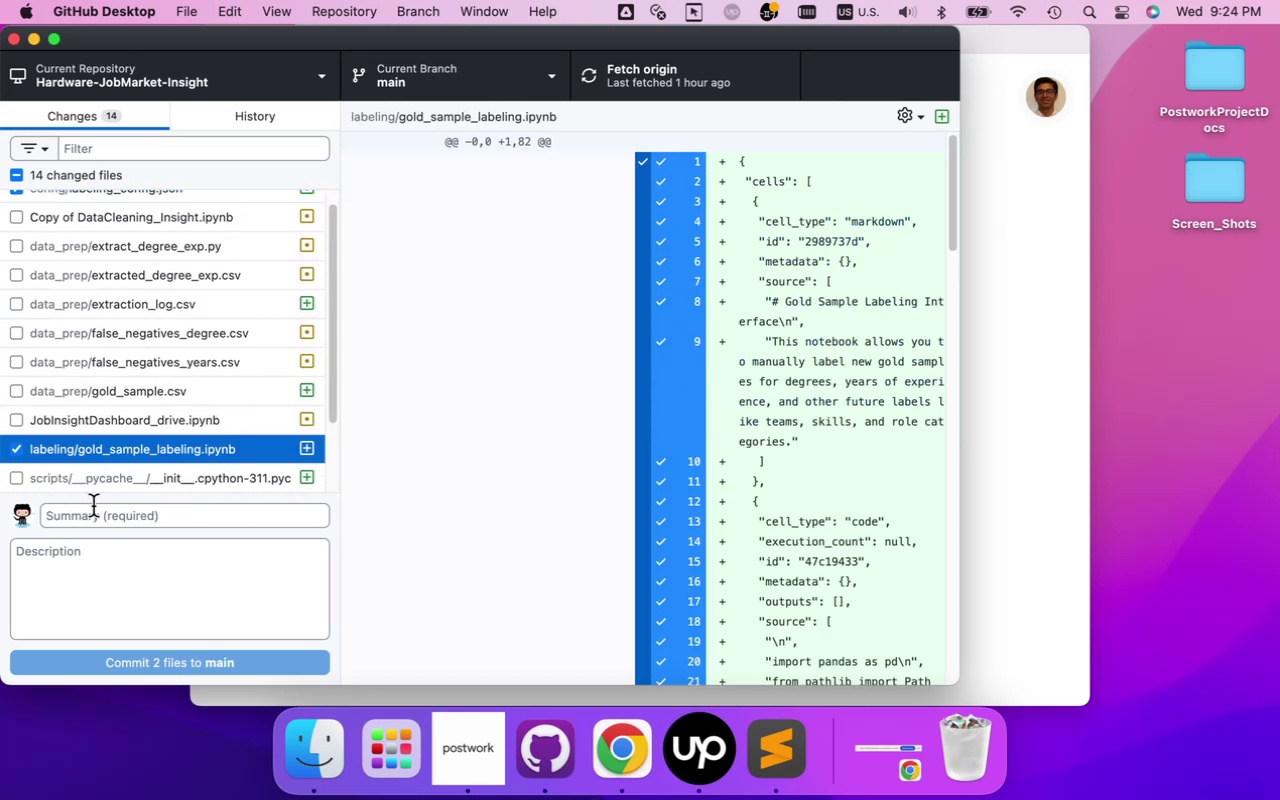 
left_click([93, 506])
 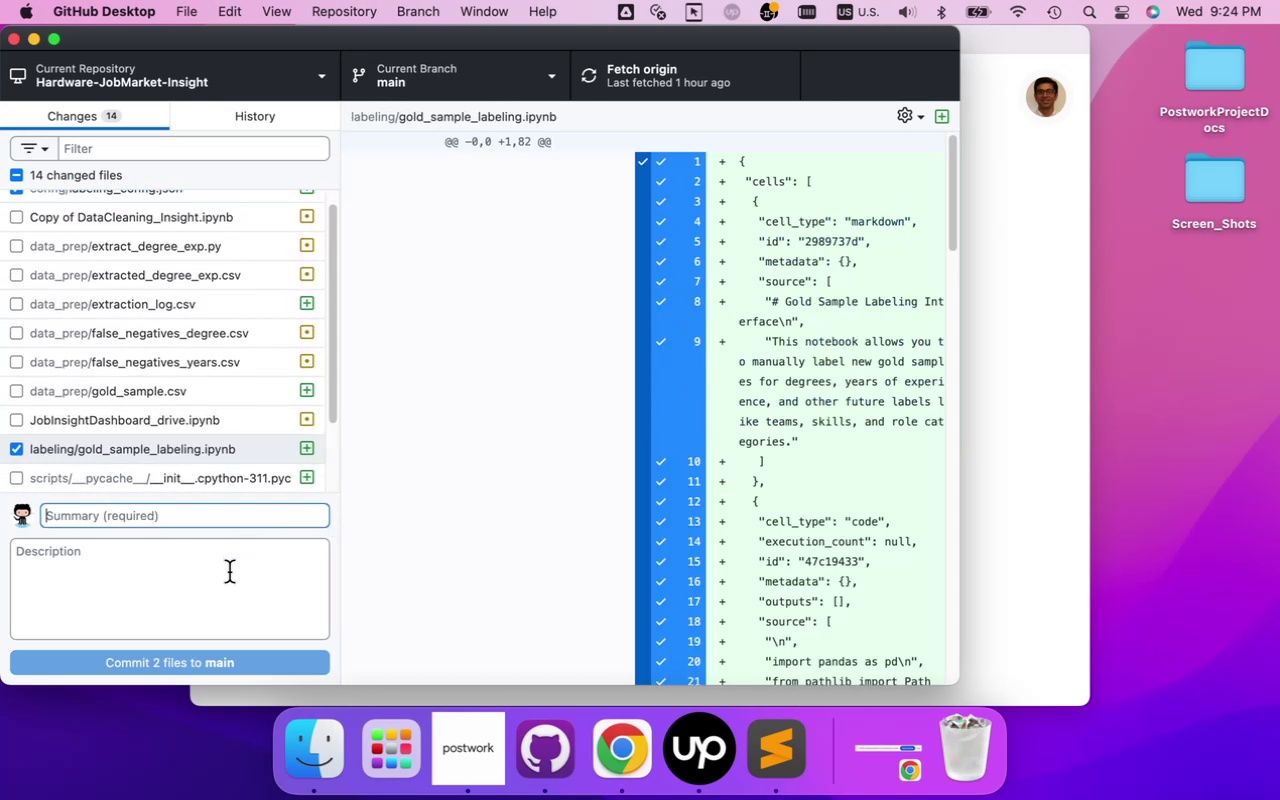 
type(Gold_sample labeling notebook and config is addd)
key(Backspace)
key(Backspace)
key(Backspace)
key(Backspace)
key(Backspace)
key(Backspace)
key(Backspace)
type(are added)
 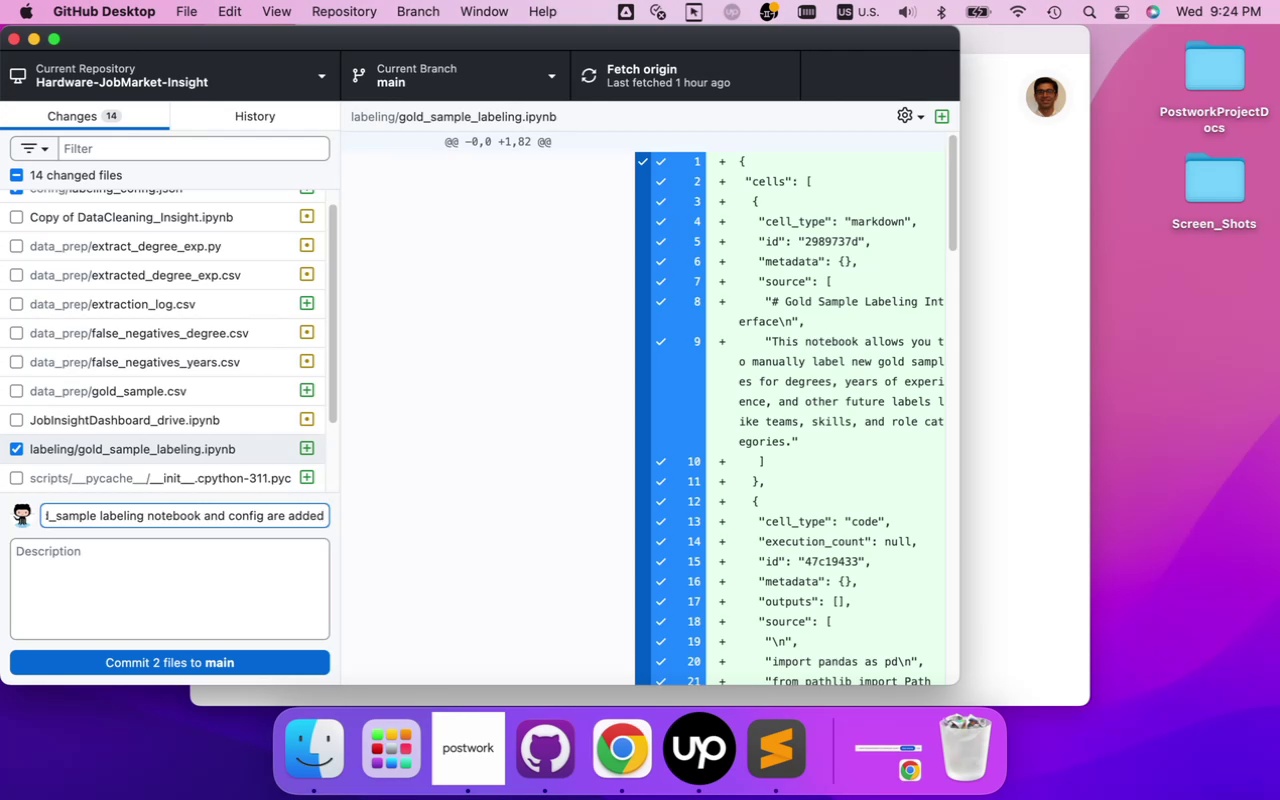 
left_click([212, 662])
 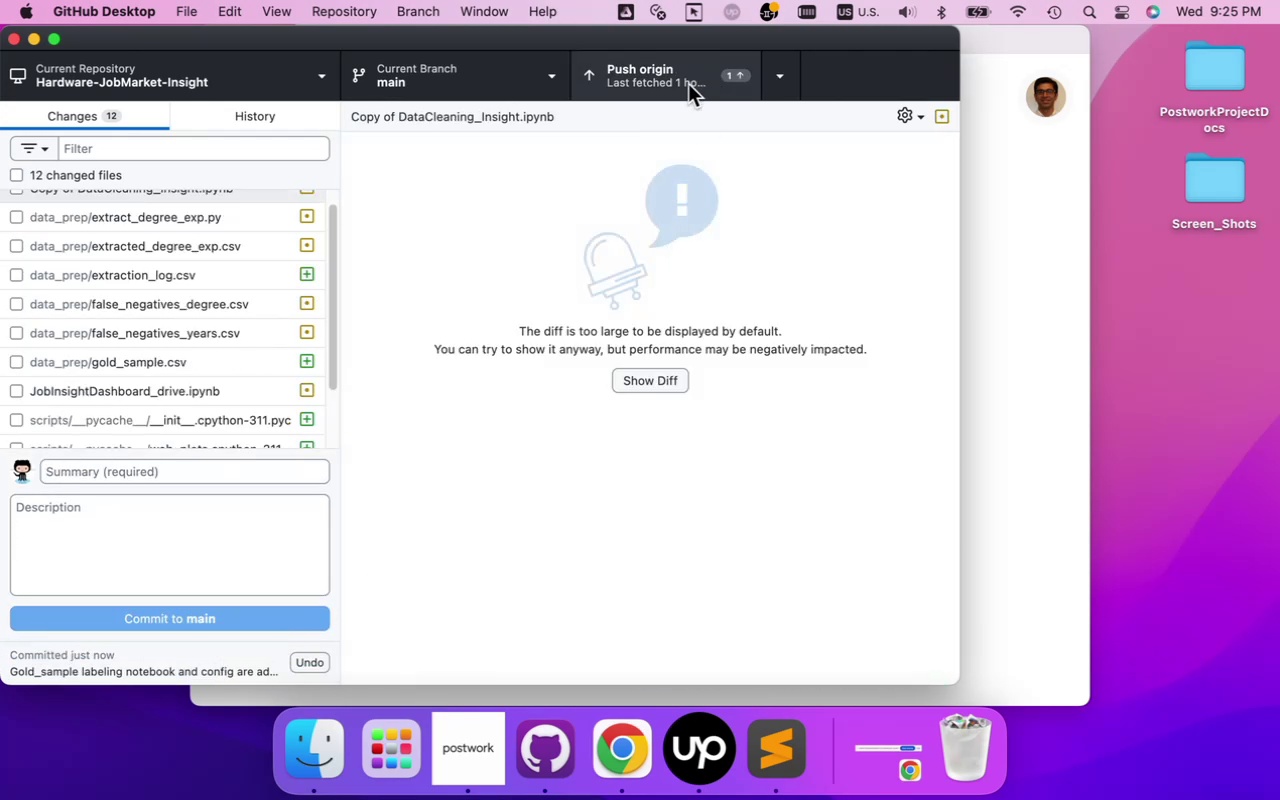 
wait(8.93)
 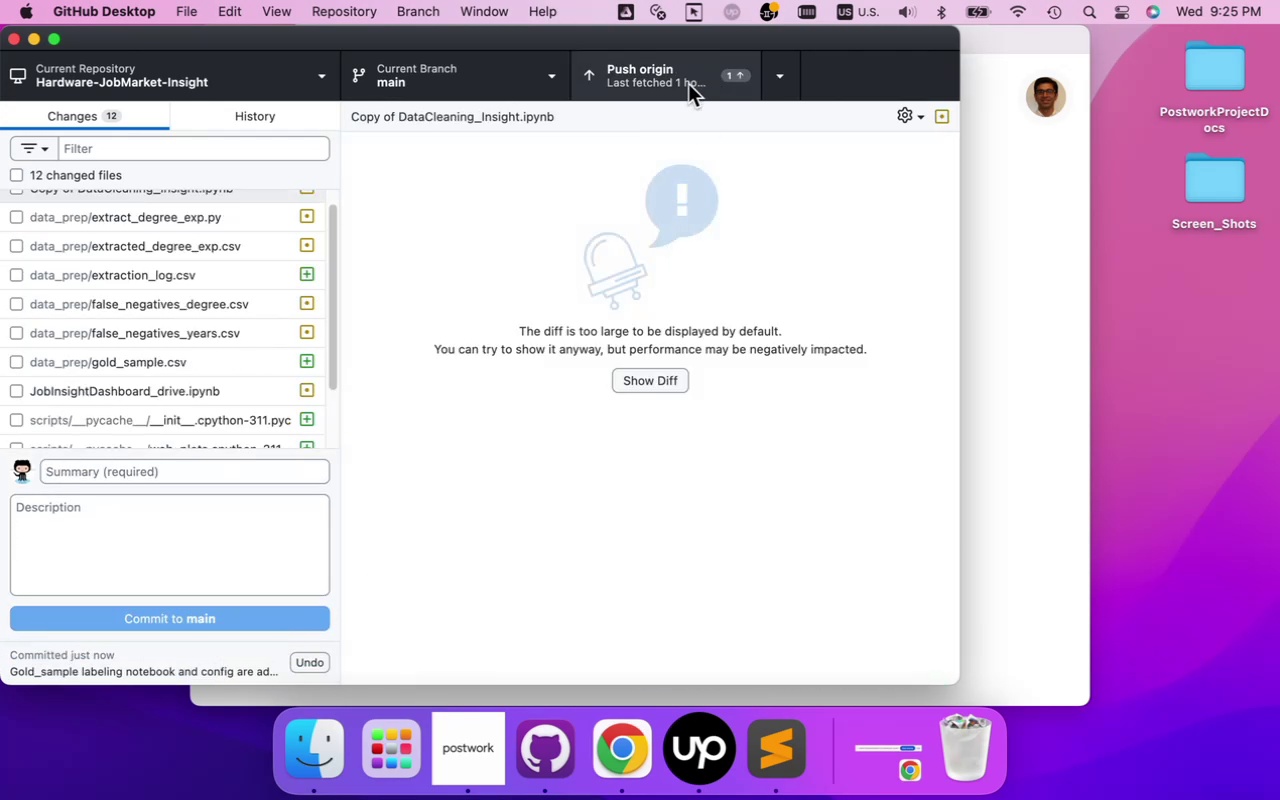 
left_click([706, 86])
 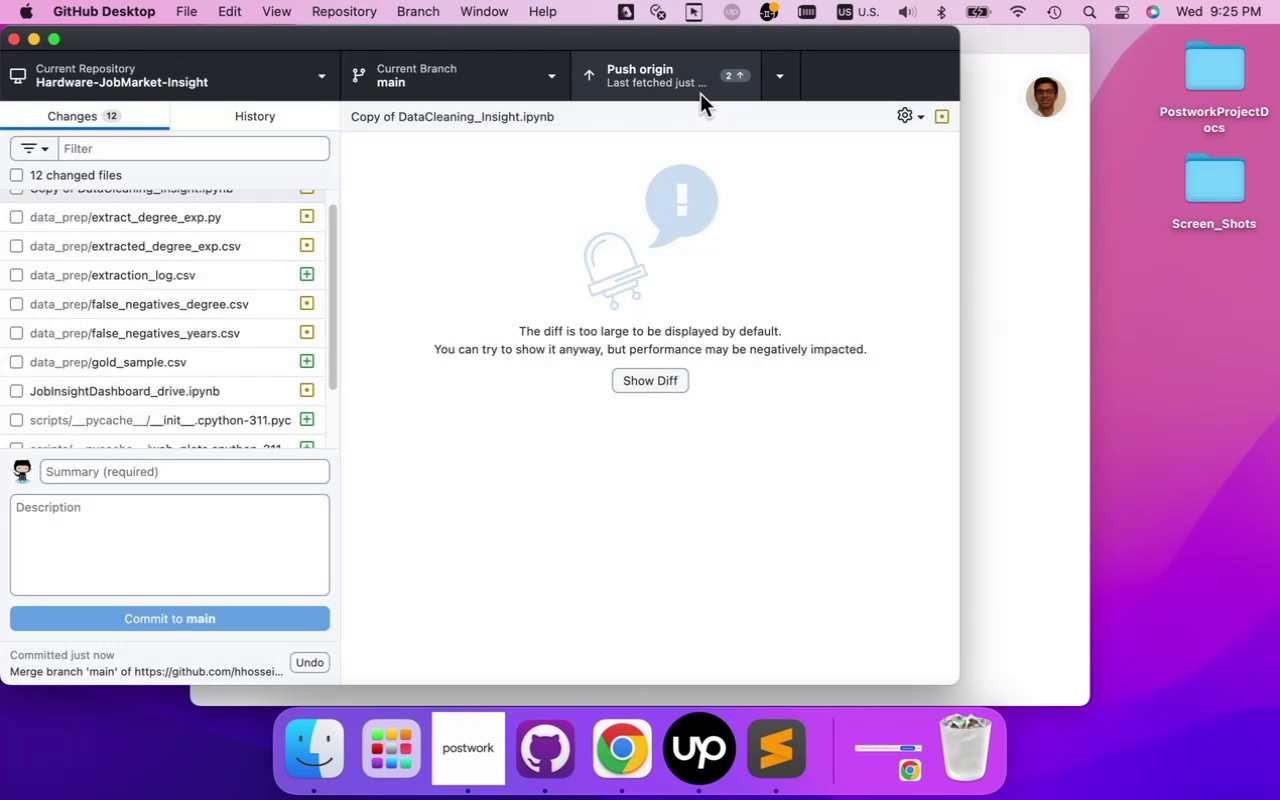 
left_click([689, 86])
 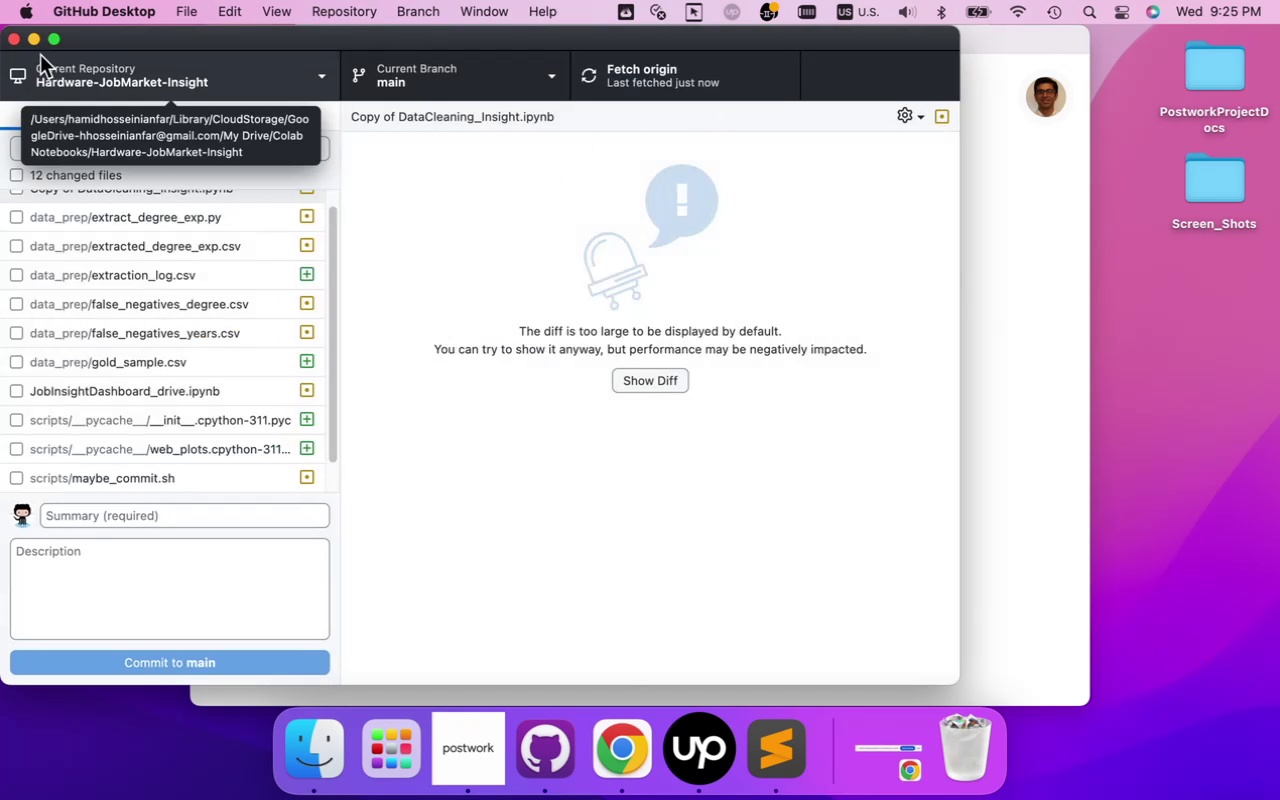 
left_click([37, 45])
 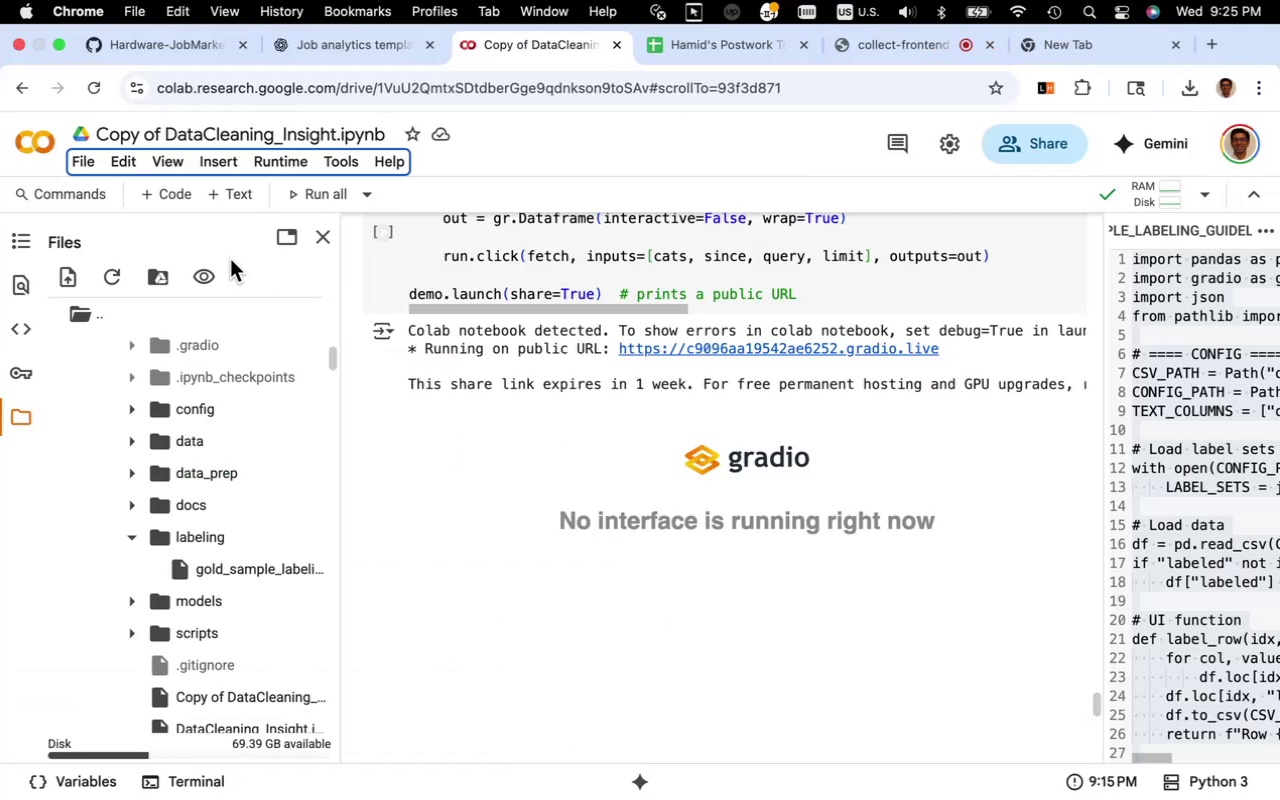 
wait(6.27)
 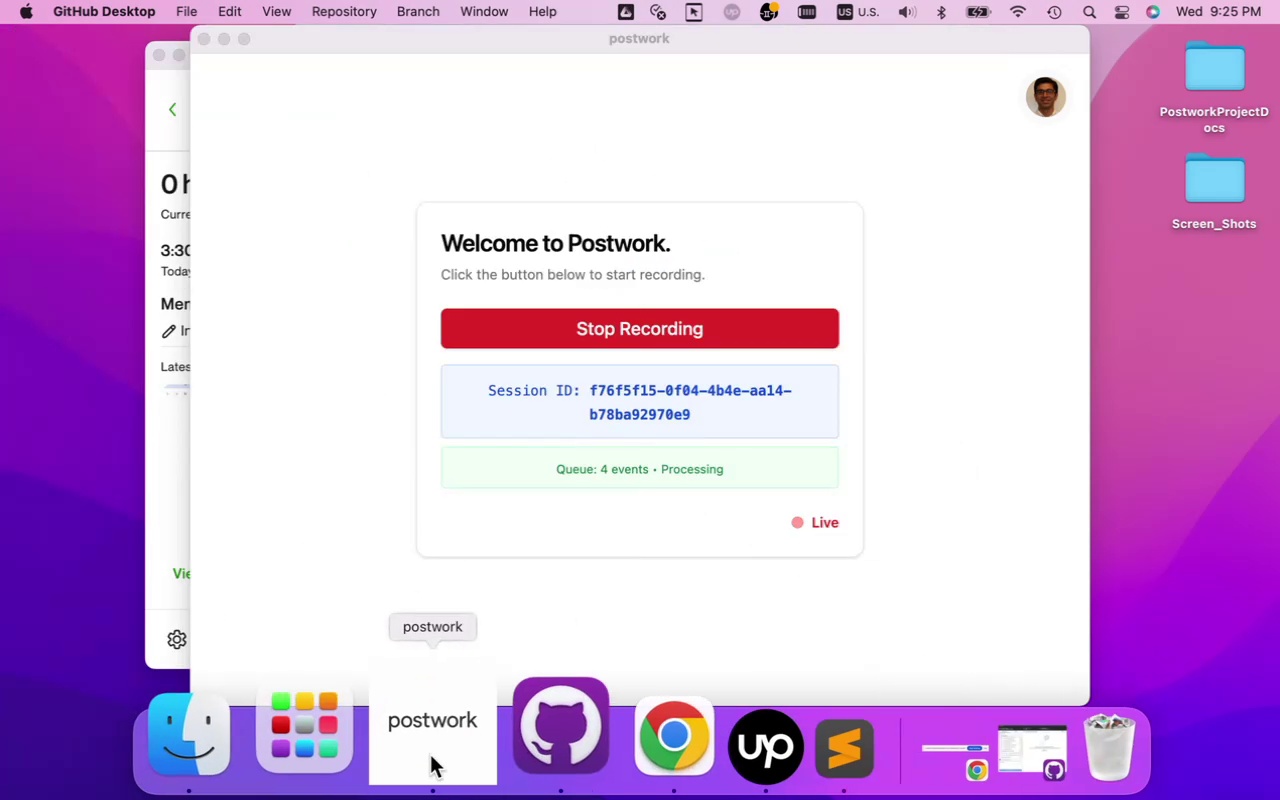 
left_click([91, 160])
 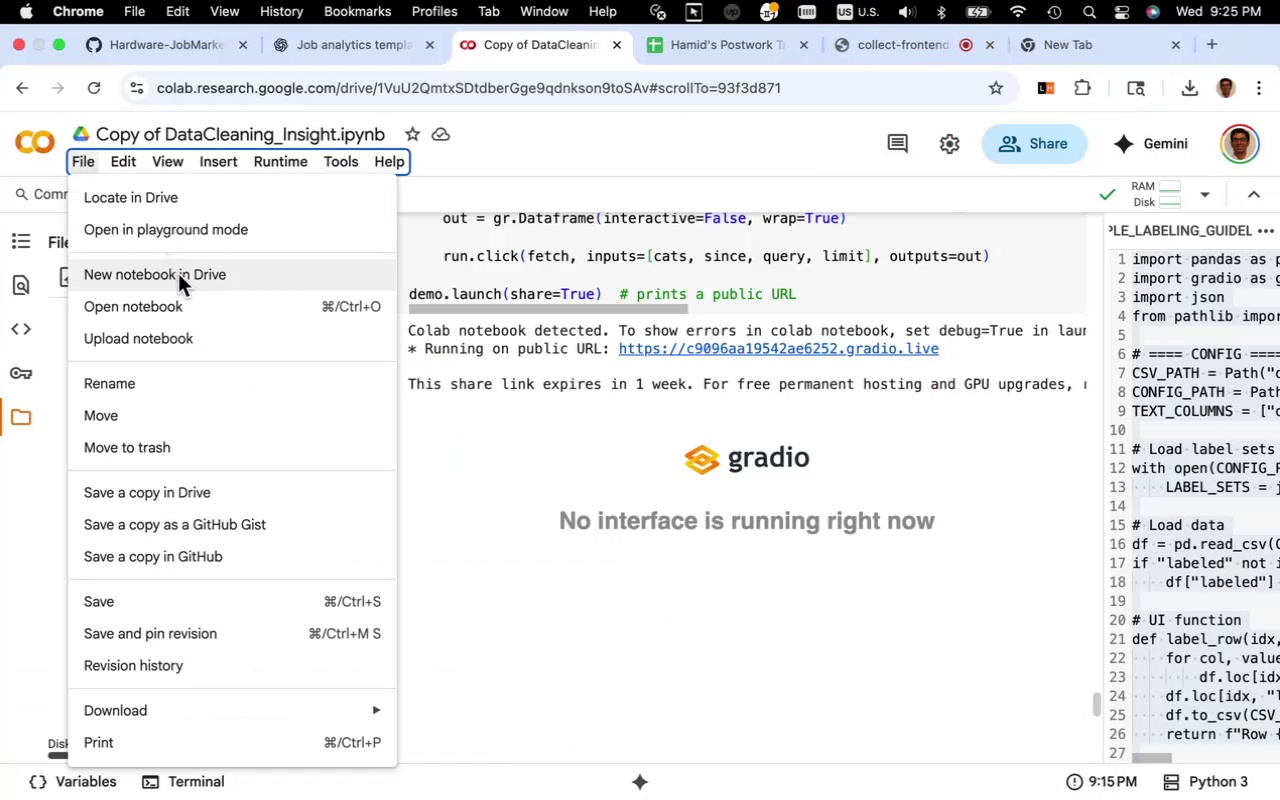 
left_click([181, 299])
 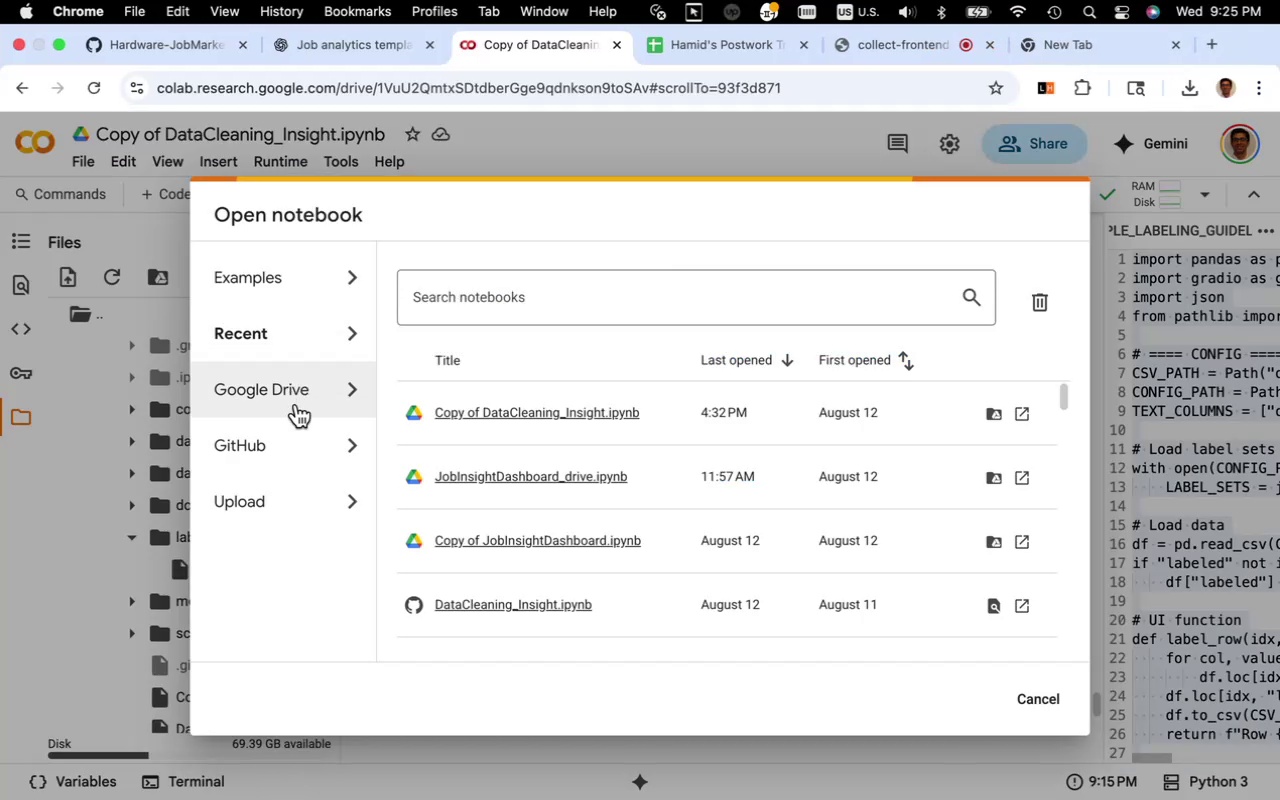 
left_click([280, 450])
 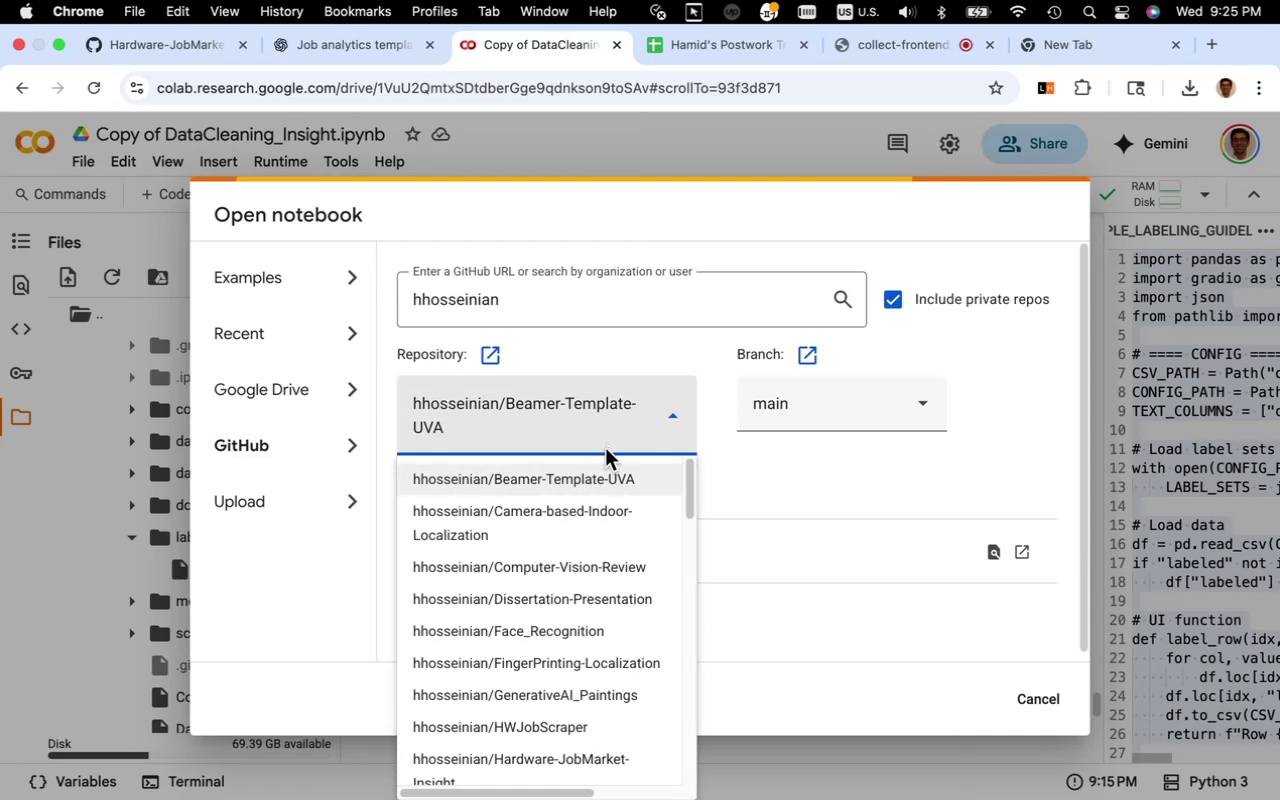 
wait(9.35)
 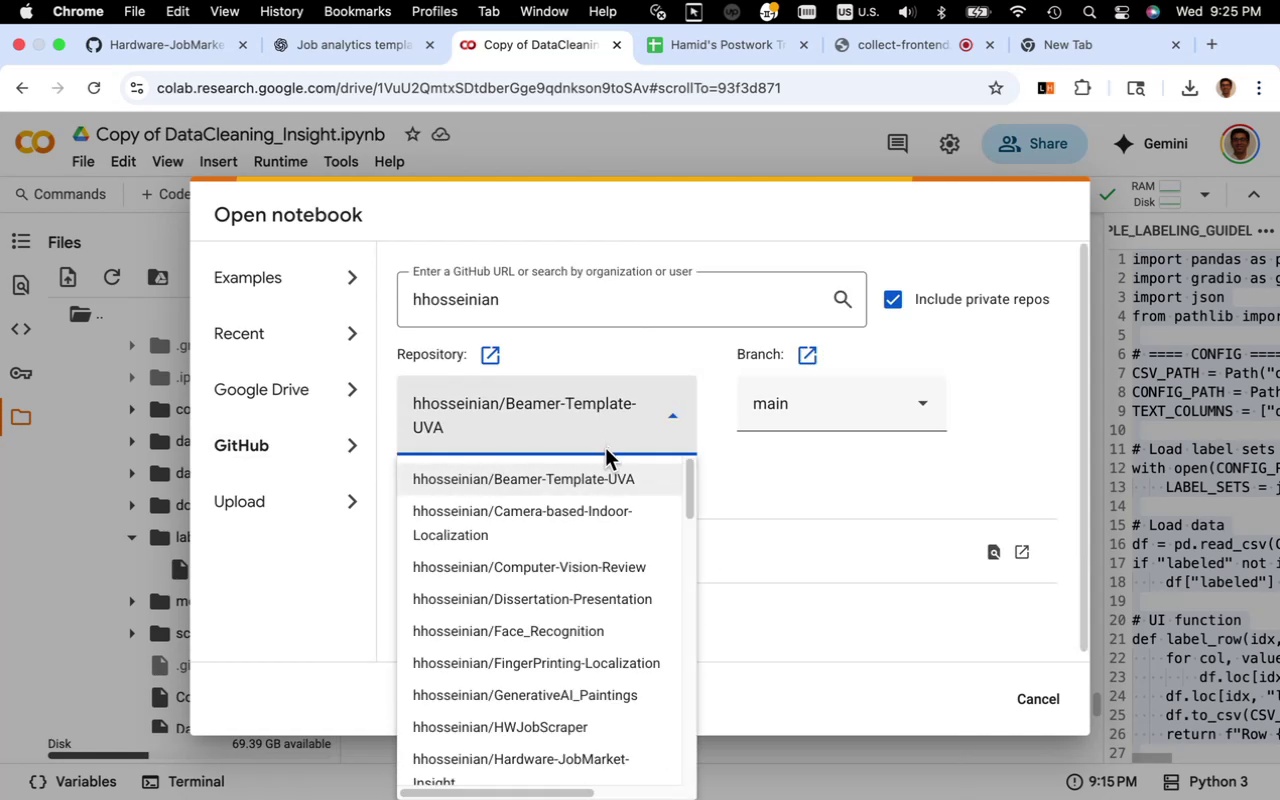 
left_click([604, 753])
 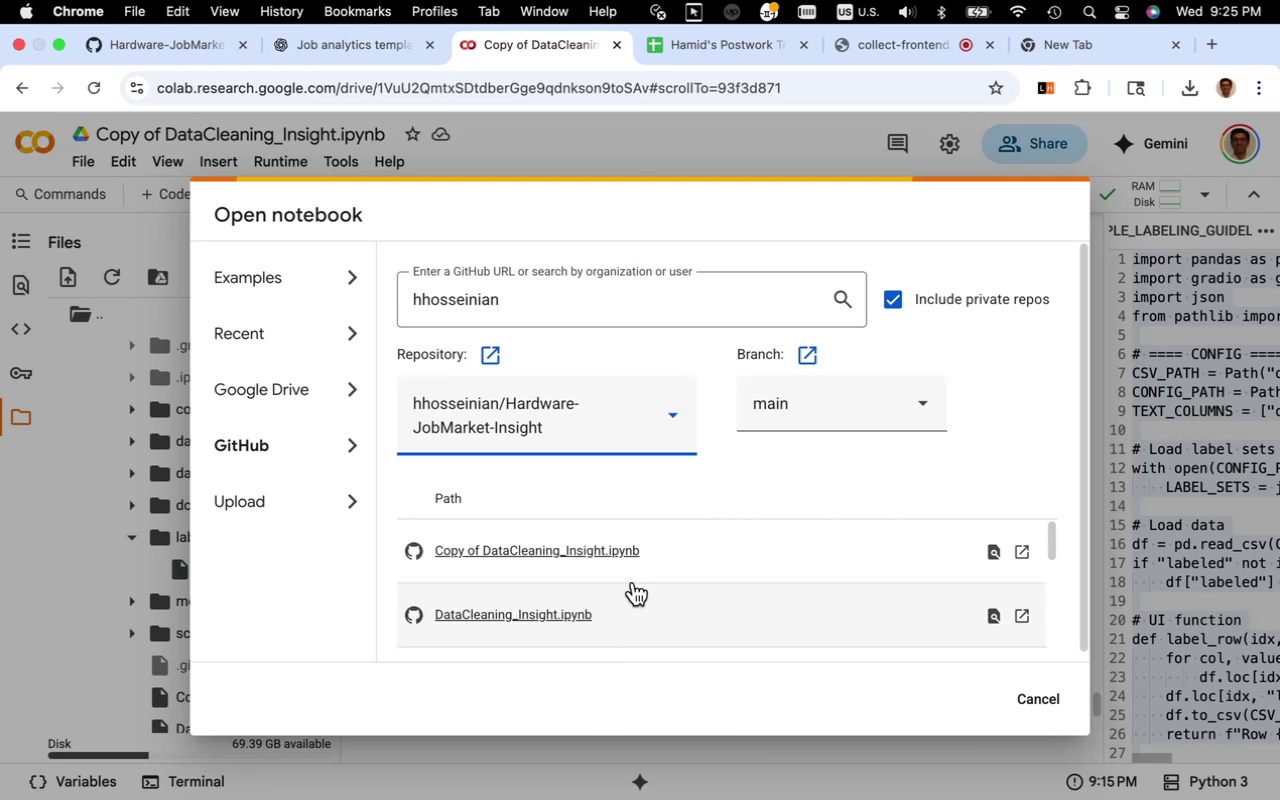 
scroll: coordinate [638, 575], scroll_direction: down, amount: 2.0
 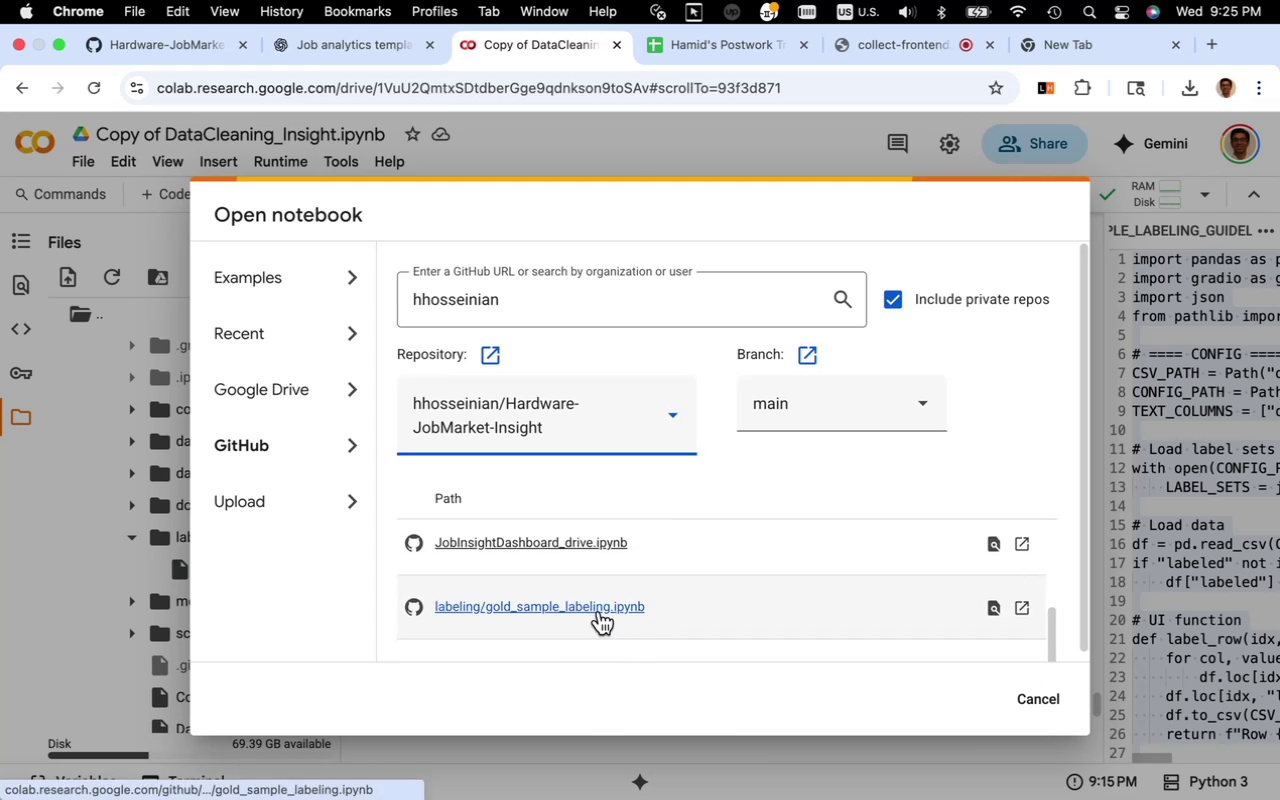 
left_click([599, 611])
 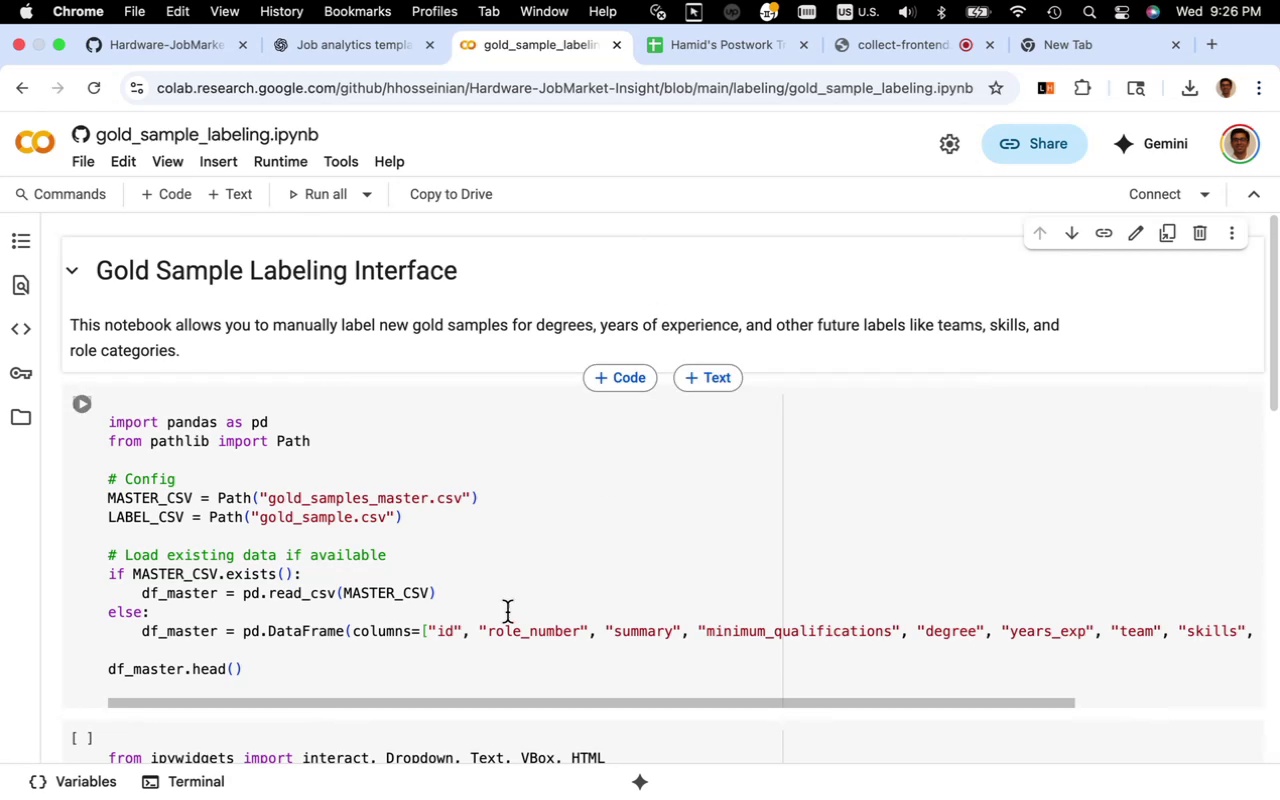 
wait(19.08)
 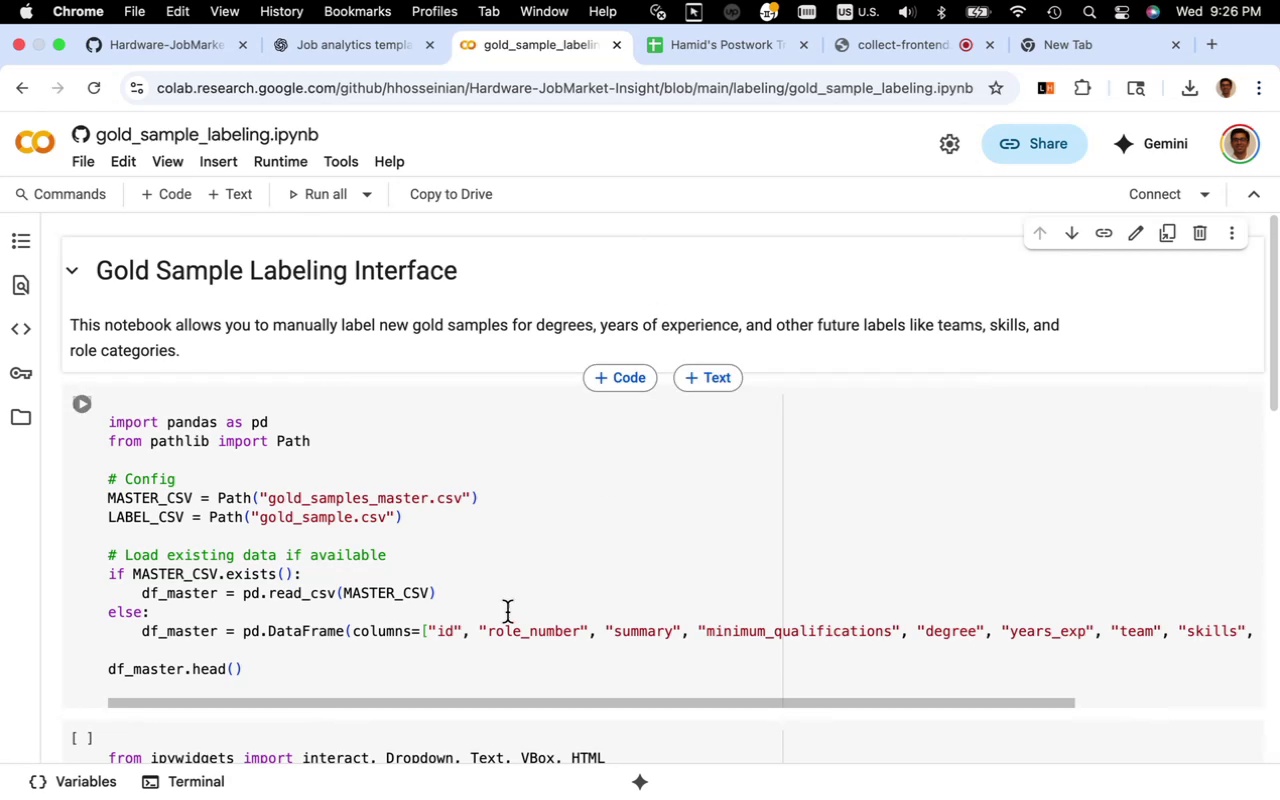 
scroll: coordinate [229, 529], scroll_direction: down, amount: 4.0
 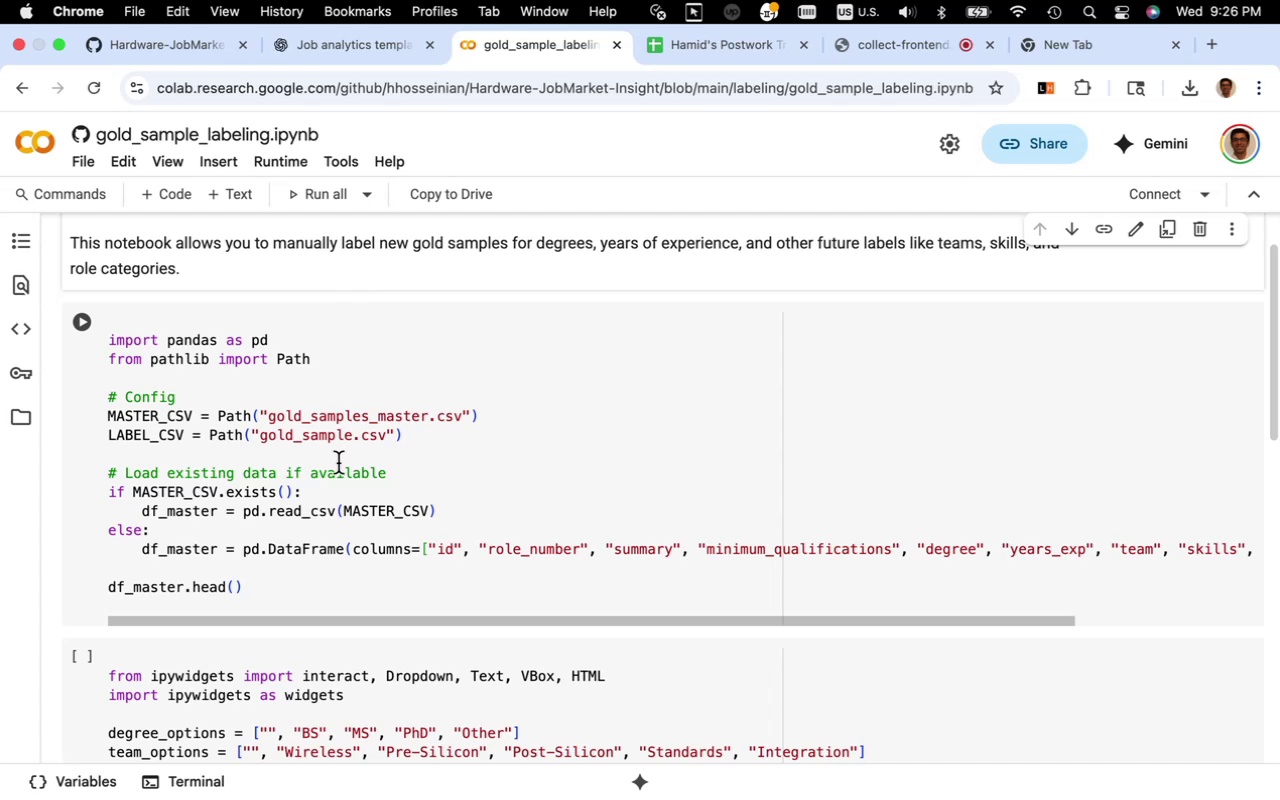 
scroll: coordinate [335, 459], scroll_direction: up, amount: 13.0
 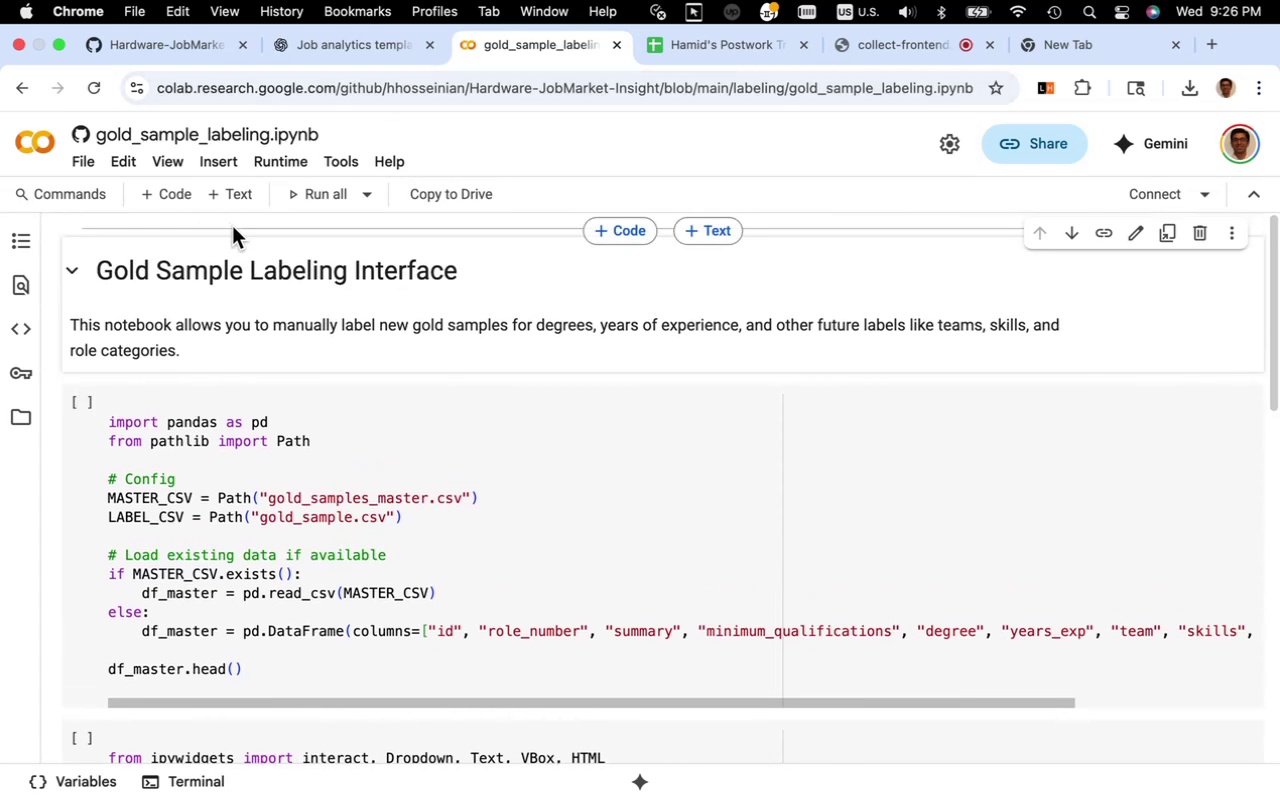 
wait(8.57)
 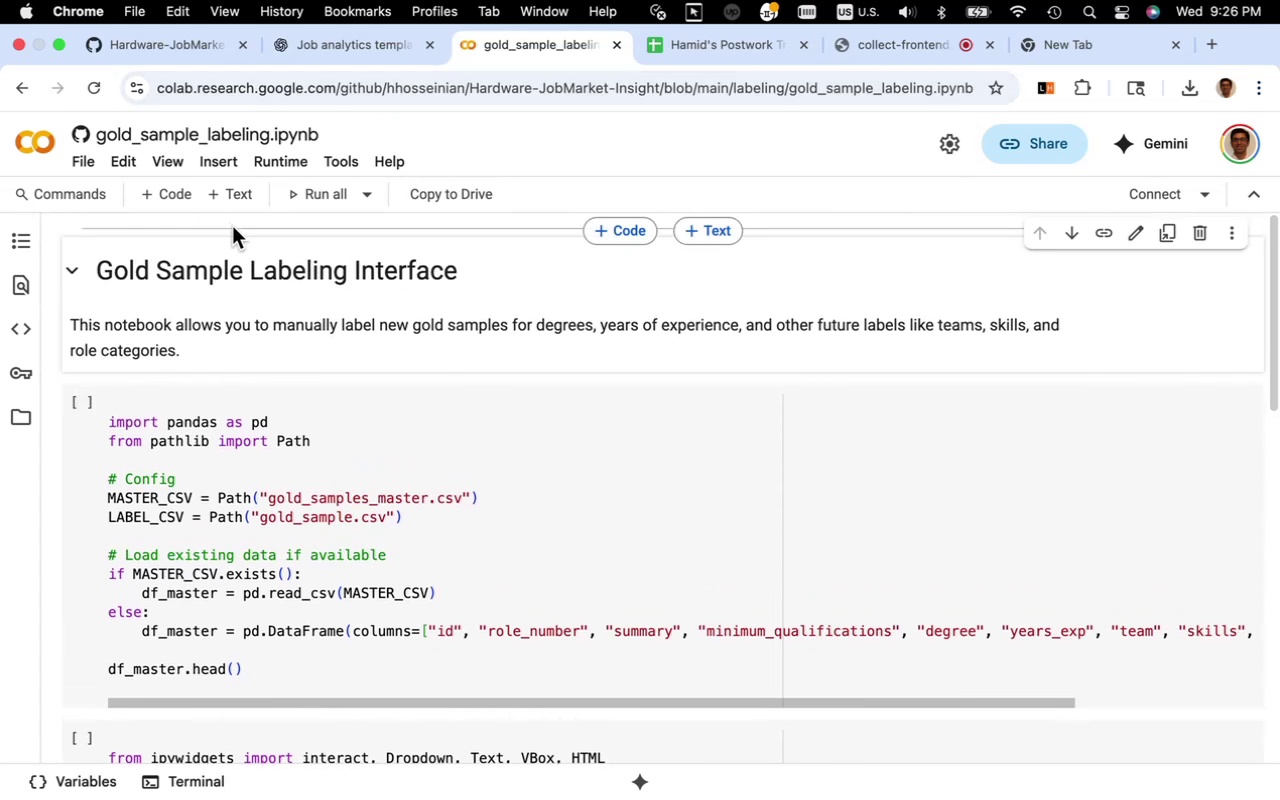 
left_click([87, 161])
 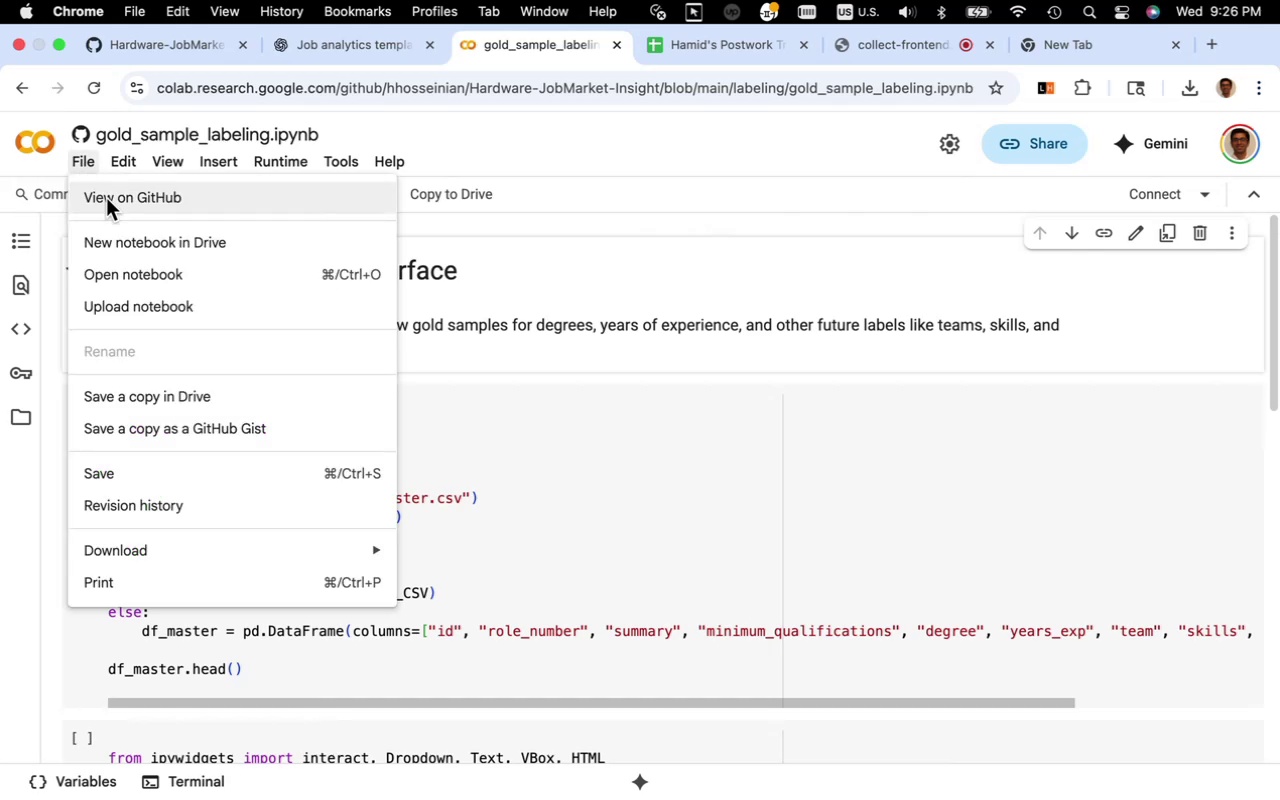 
wait(11.81)
 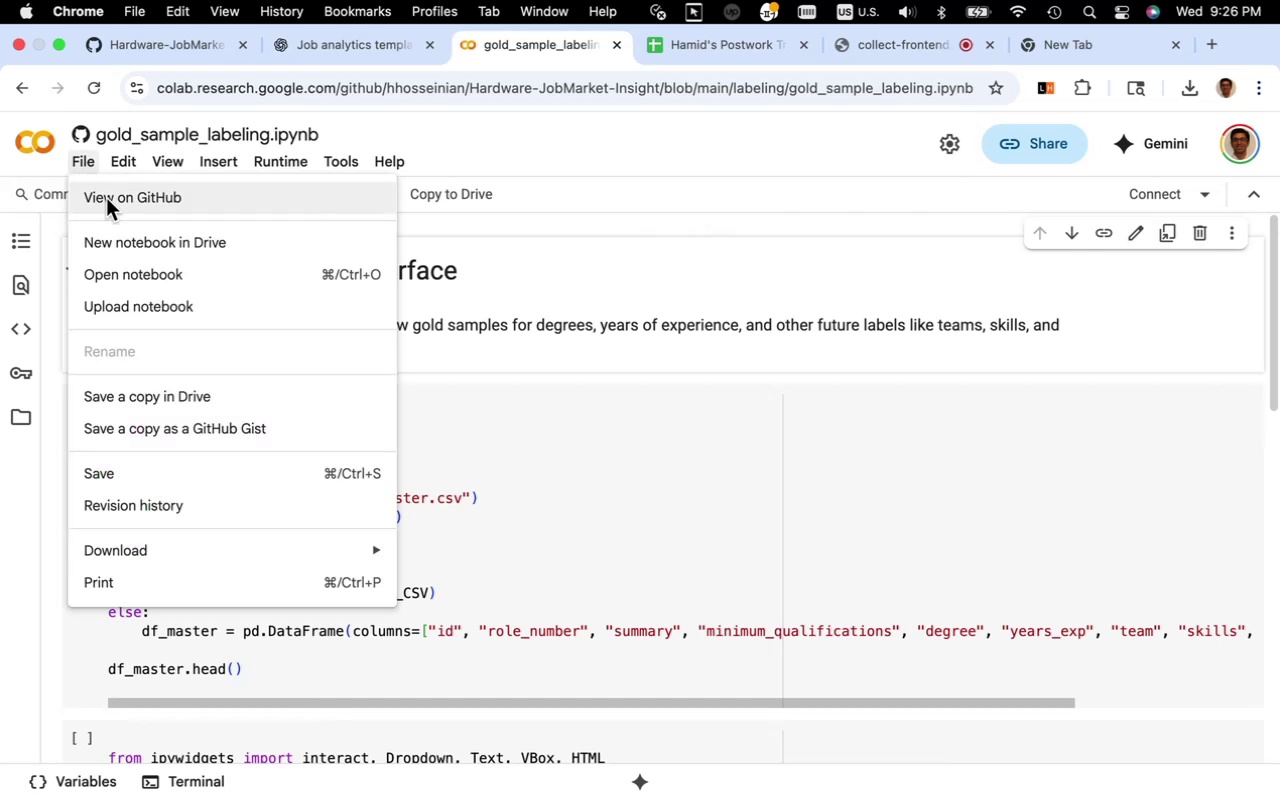 
left_click([480, 435])
 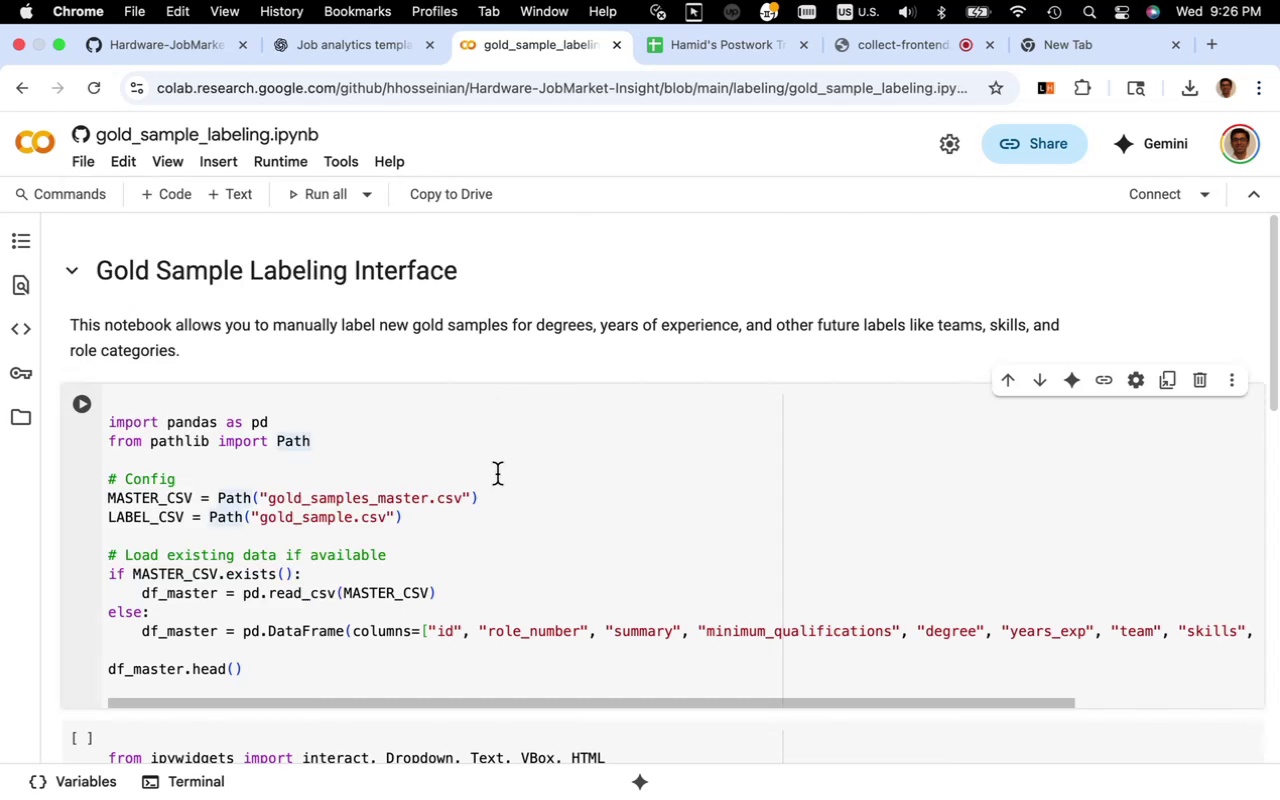 
scroll: coordinate [496, 475], scroll_direction: down, amount: 26.0
 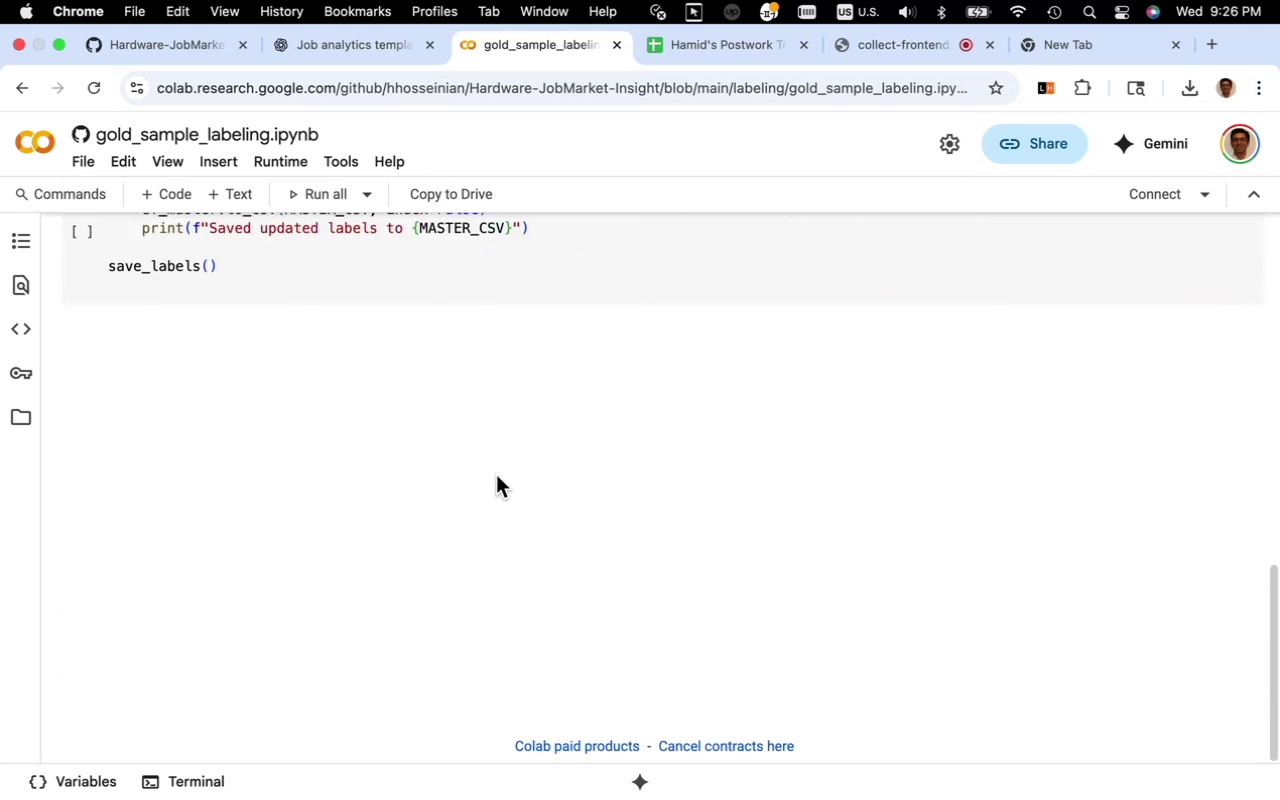 
scroll: coordinate [496, 475], scroll_direction: up, amount: 17.0
 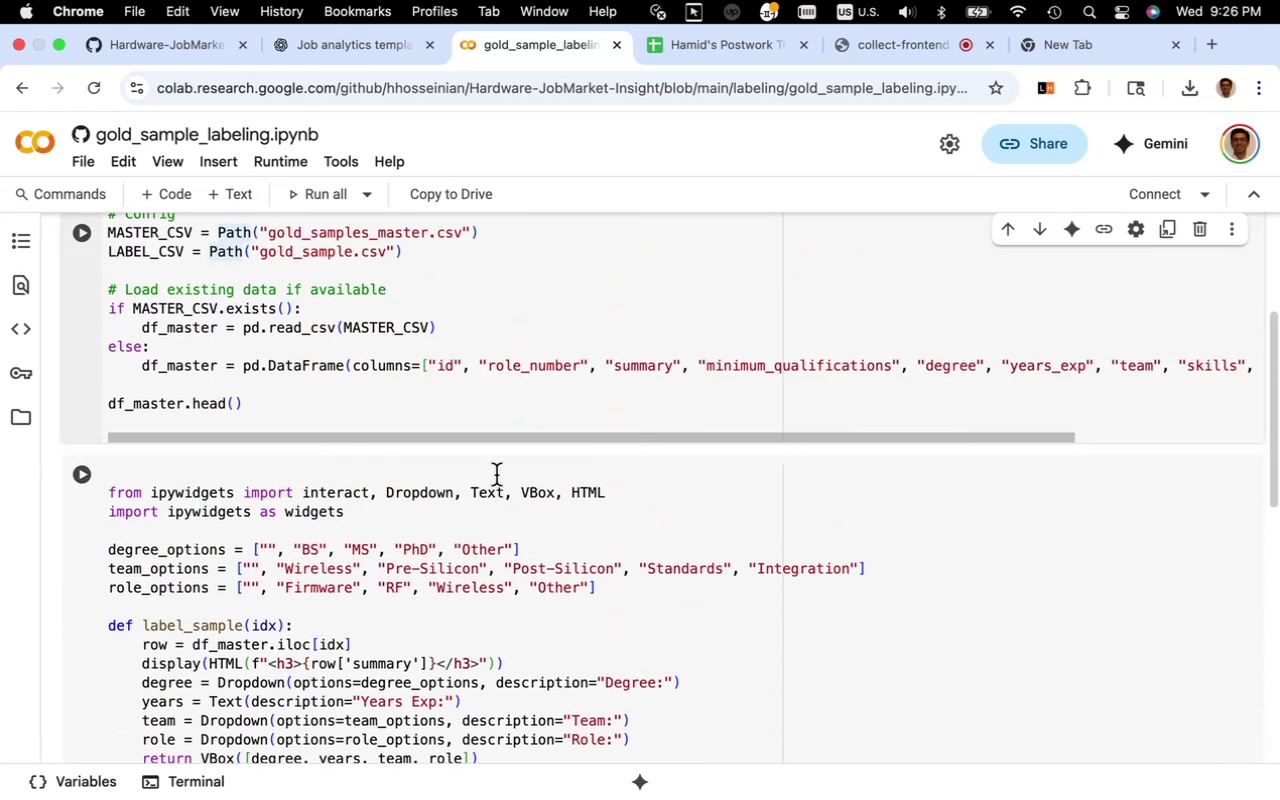 
wait(6.99)
 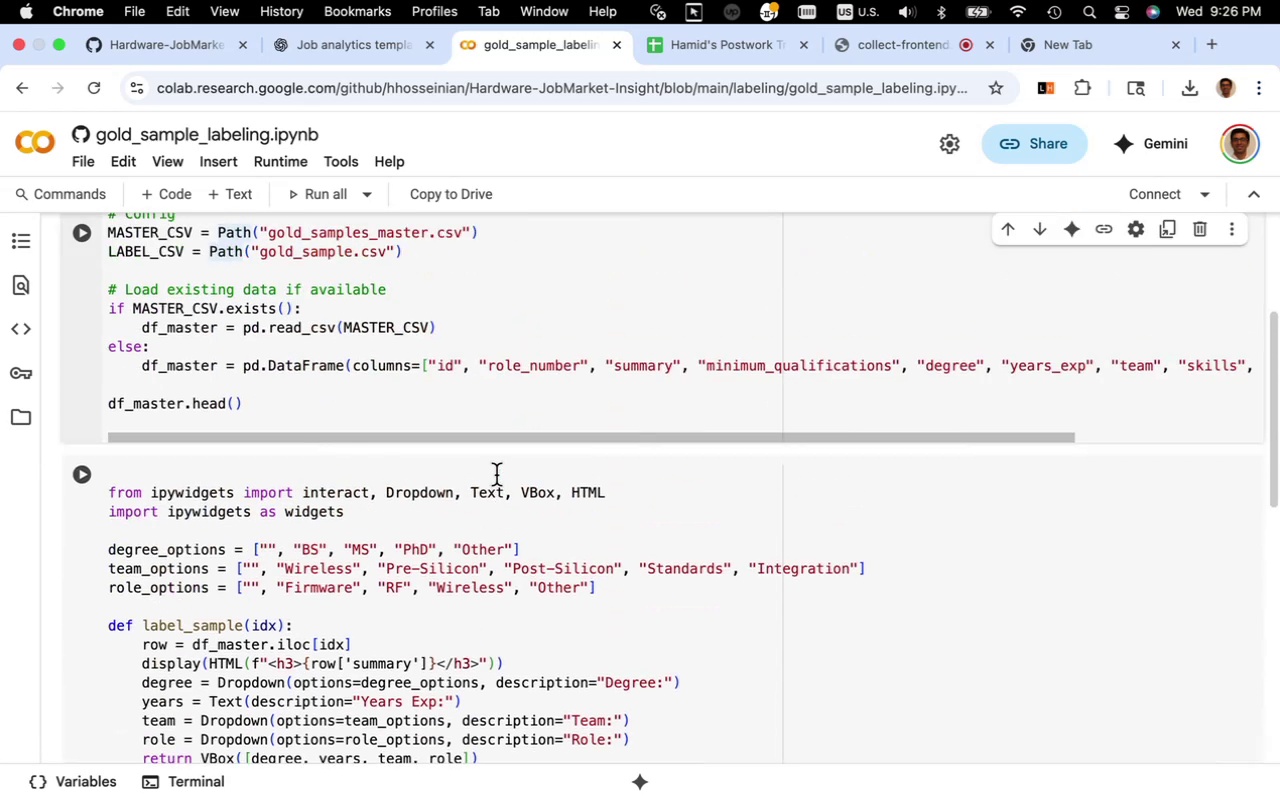 
scroll: coordinate [496, 475], scroll_direction: down, amount: 5.0
 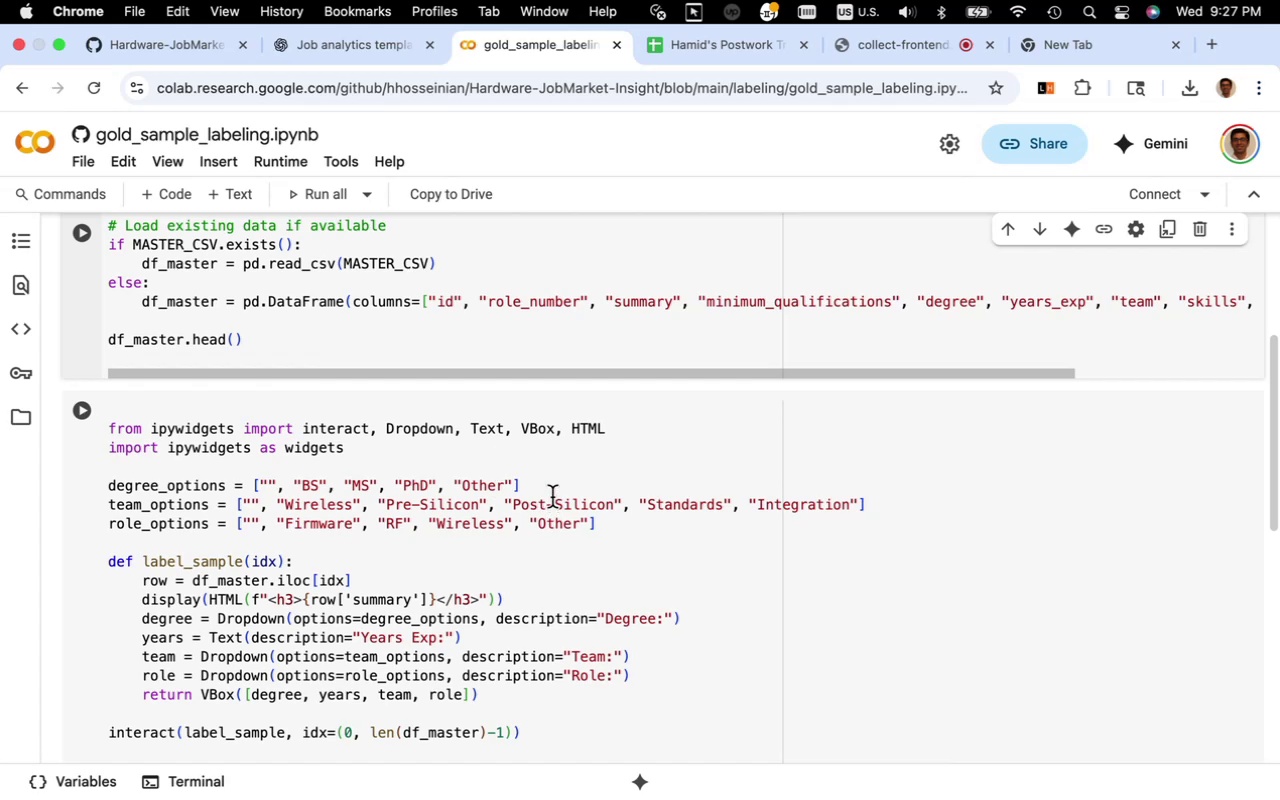 
wait(22.22)
 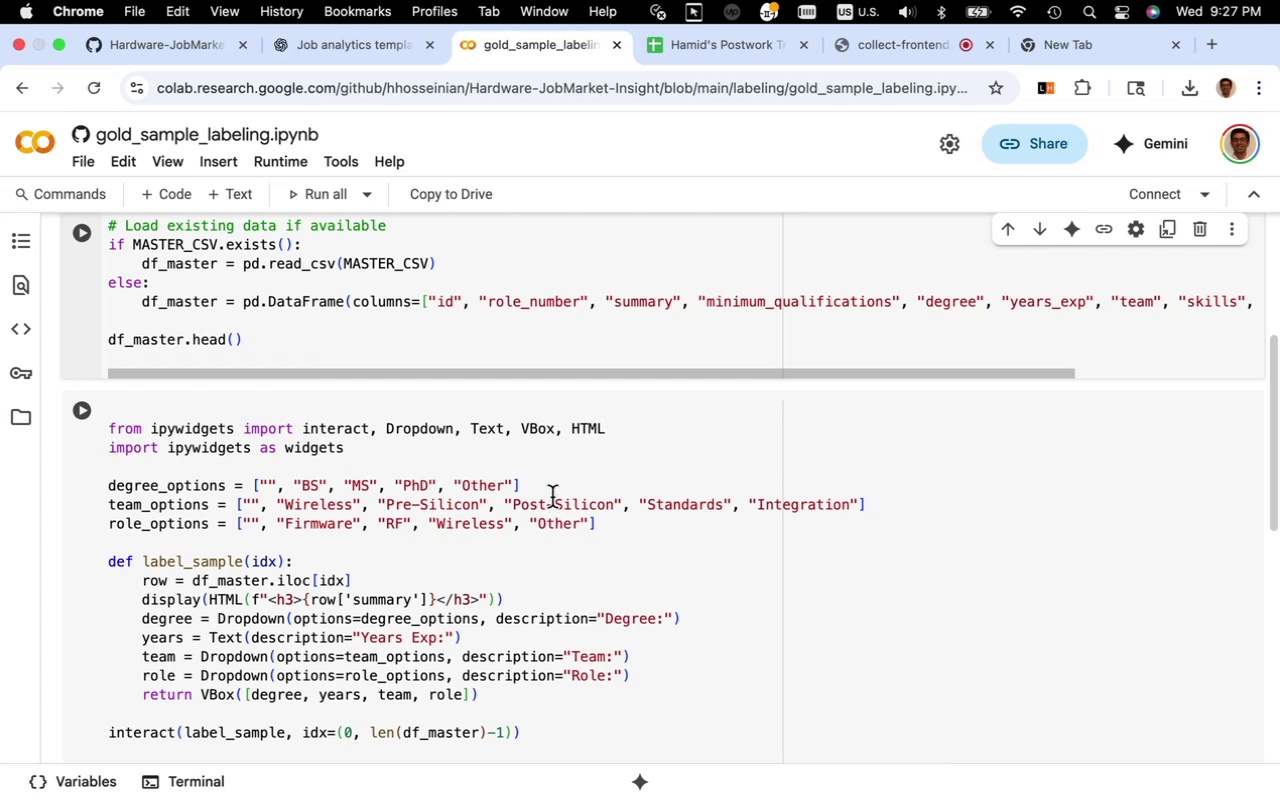 
scroll: coordinate [552, 497], scroll_direction: up, amount: 12.0
 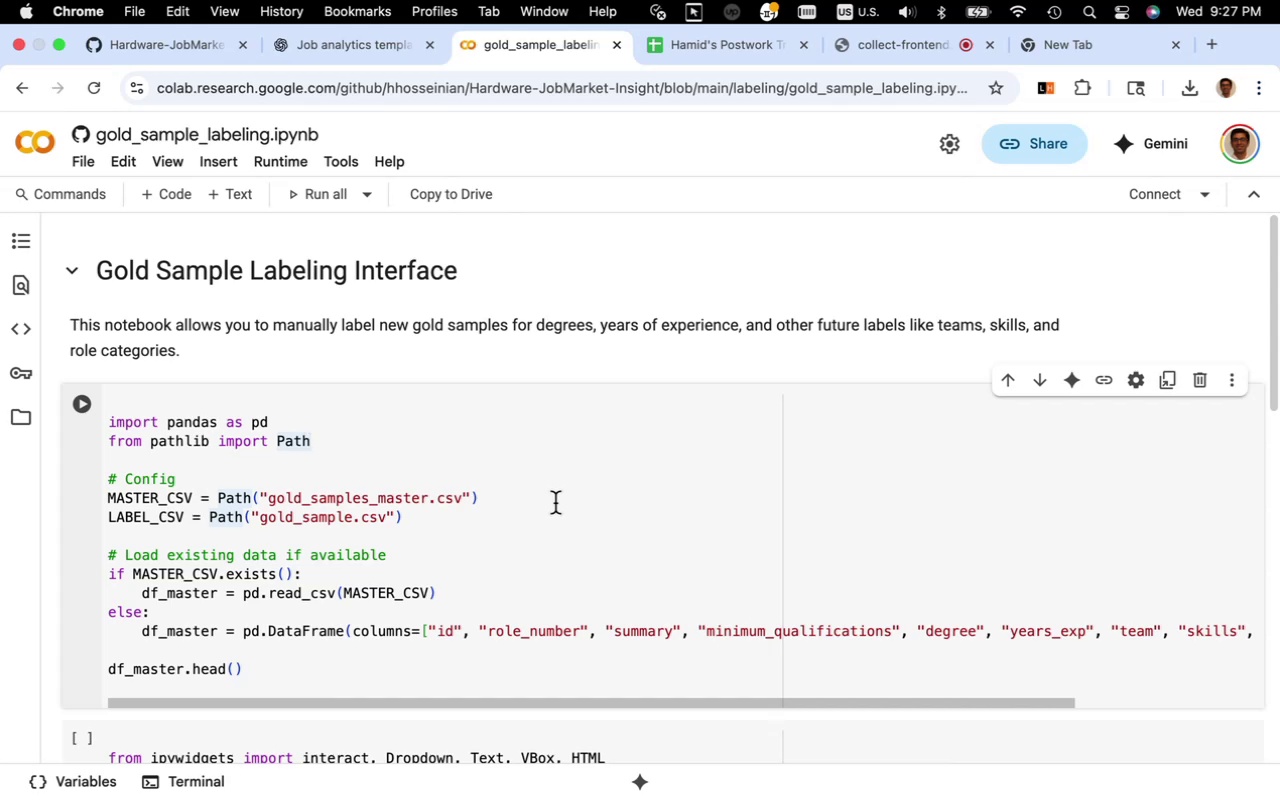 
wait(19.98)
 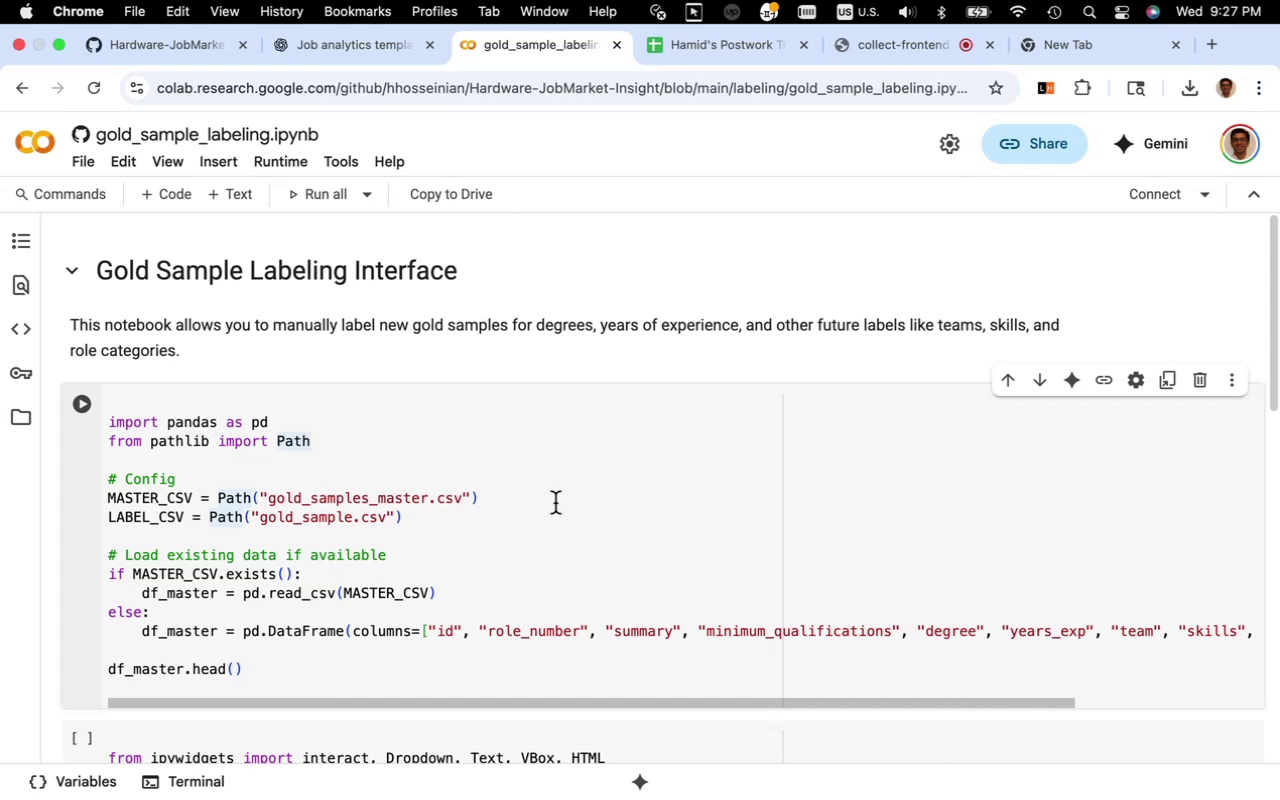 
scroll: coordinate [555, 503], scroll_direction: down, amount: 5.0
 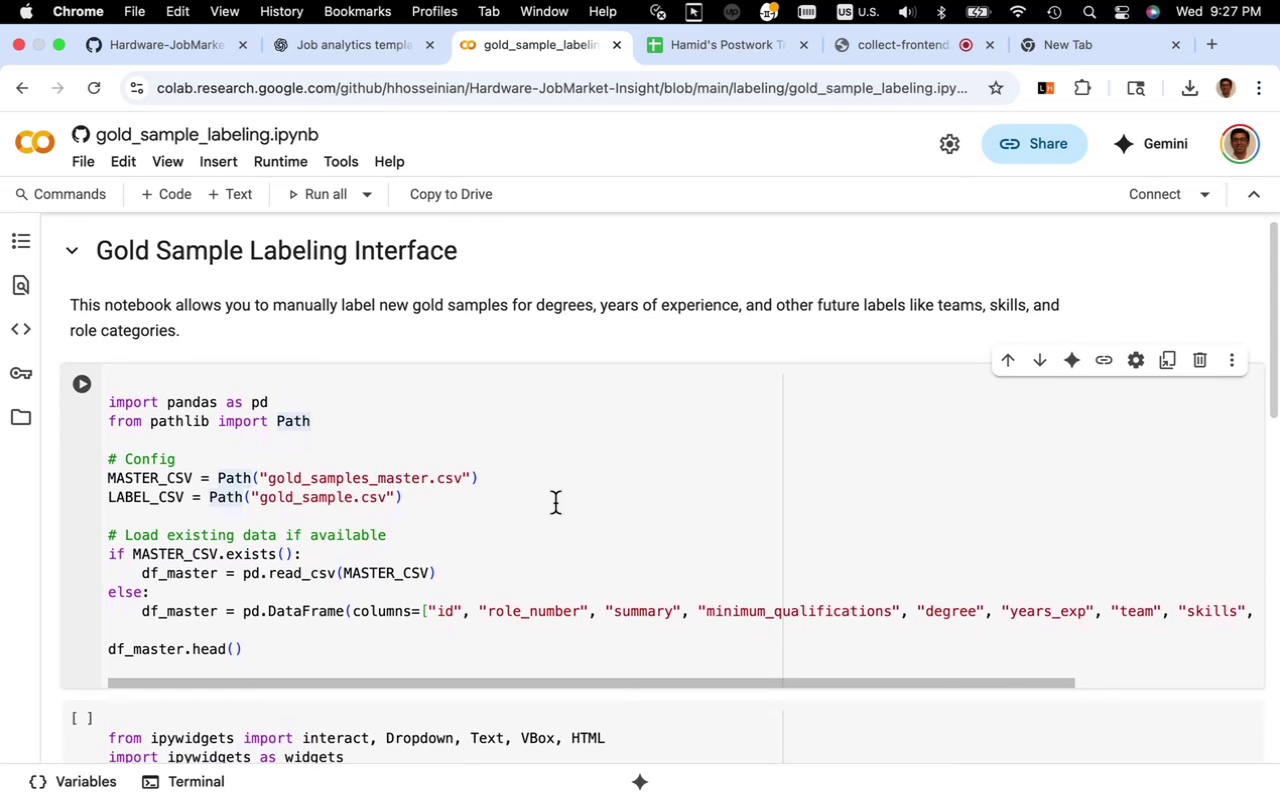 
scroll: coordinate [555, 503], scroll_direction: up, amount: 5.0
 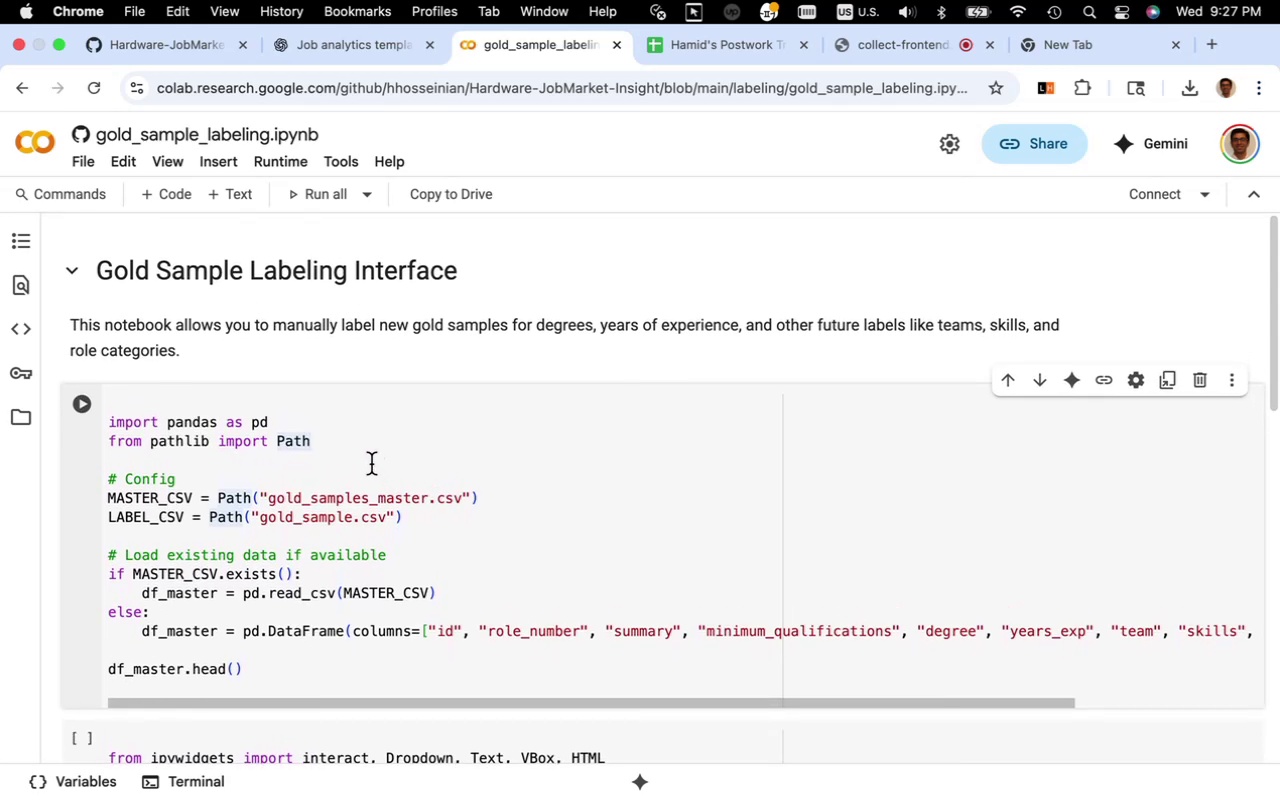 
left_click([366, 450])
 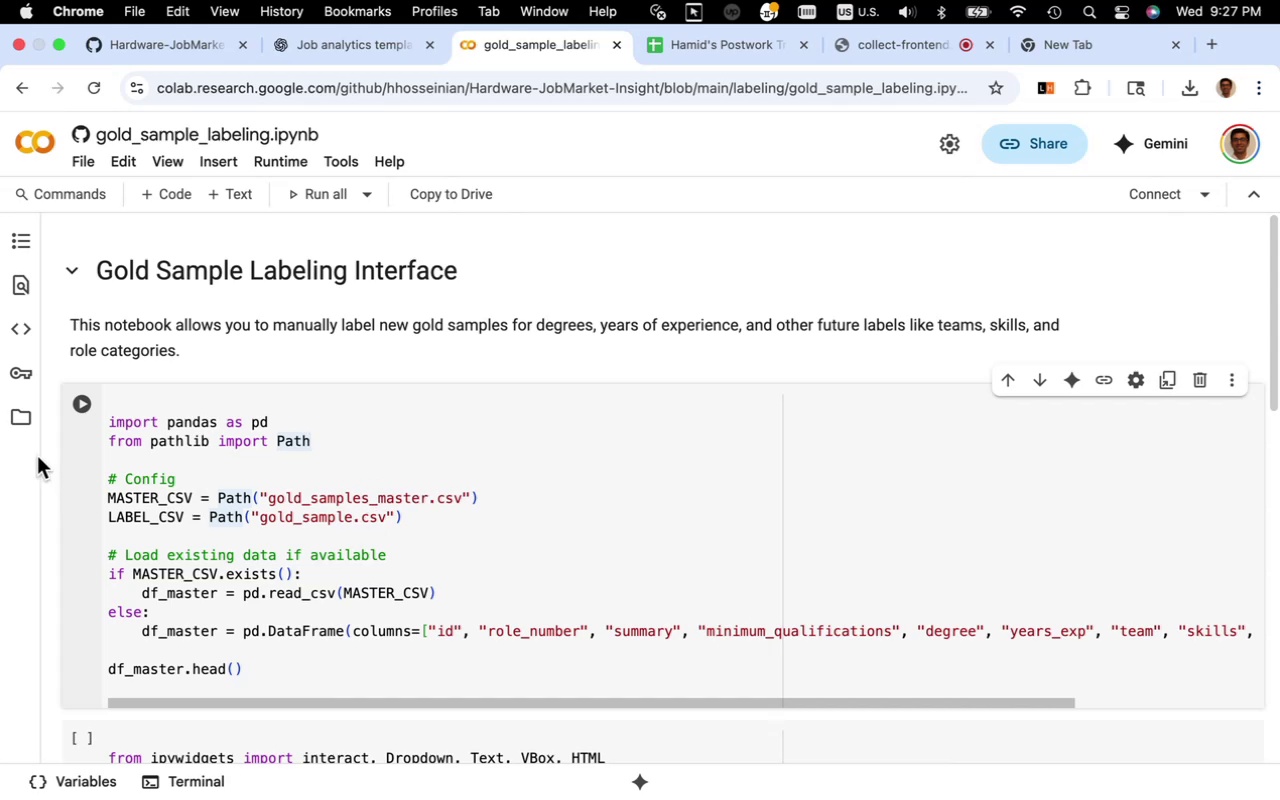 
left_click([25, 421])
 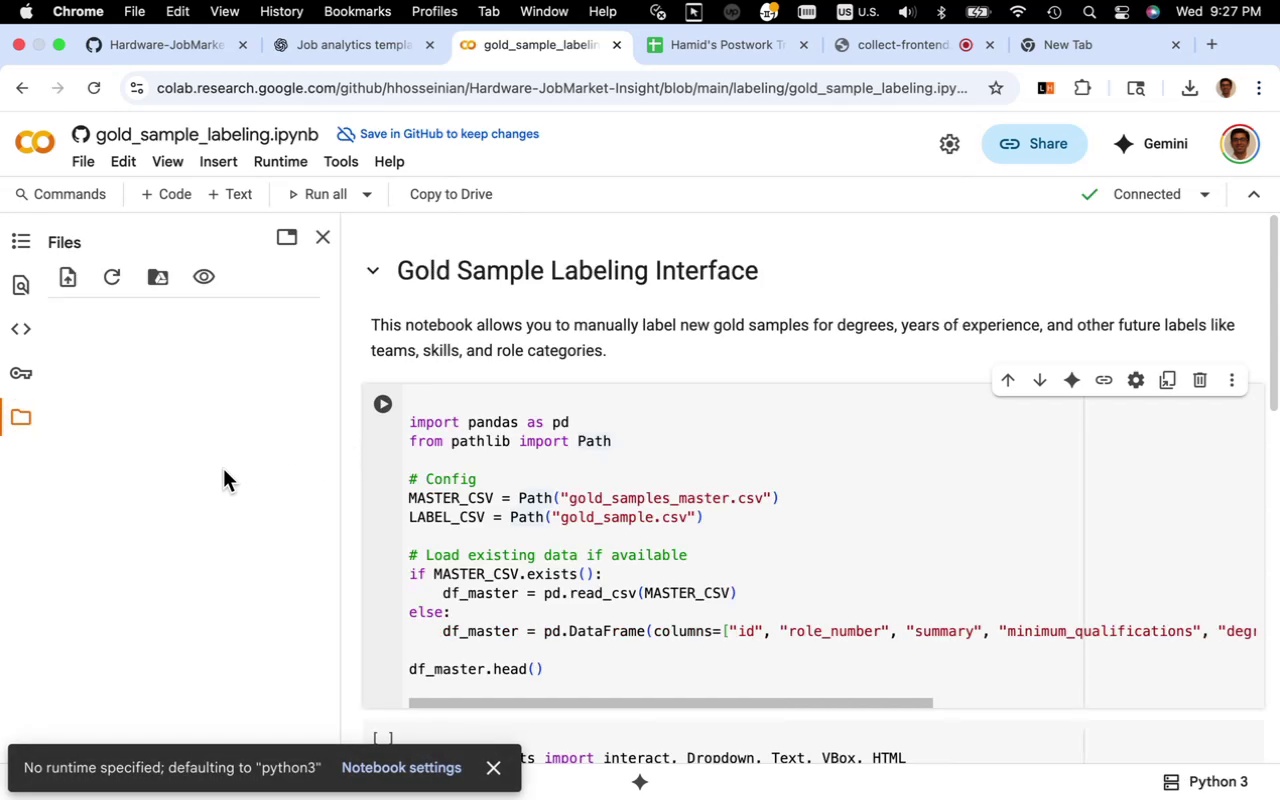 
wait(7.91)
 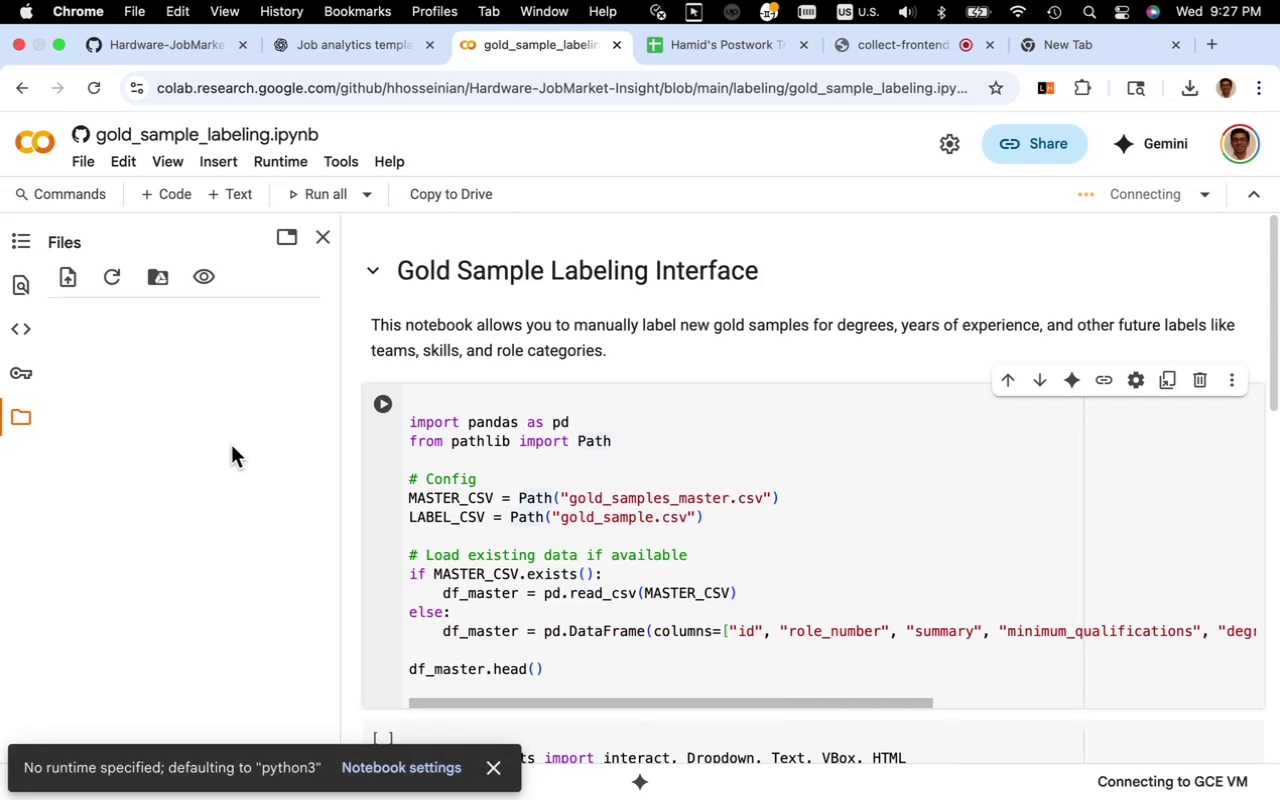 
mouse_move([66, 441])
 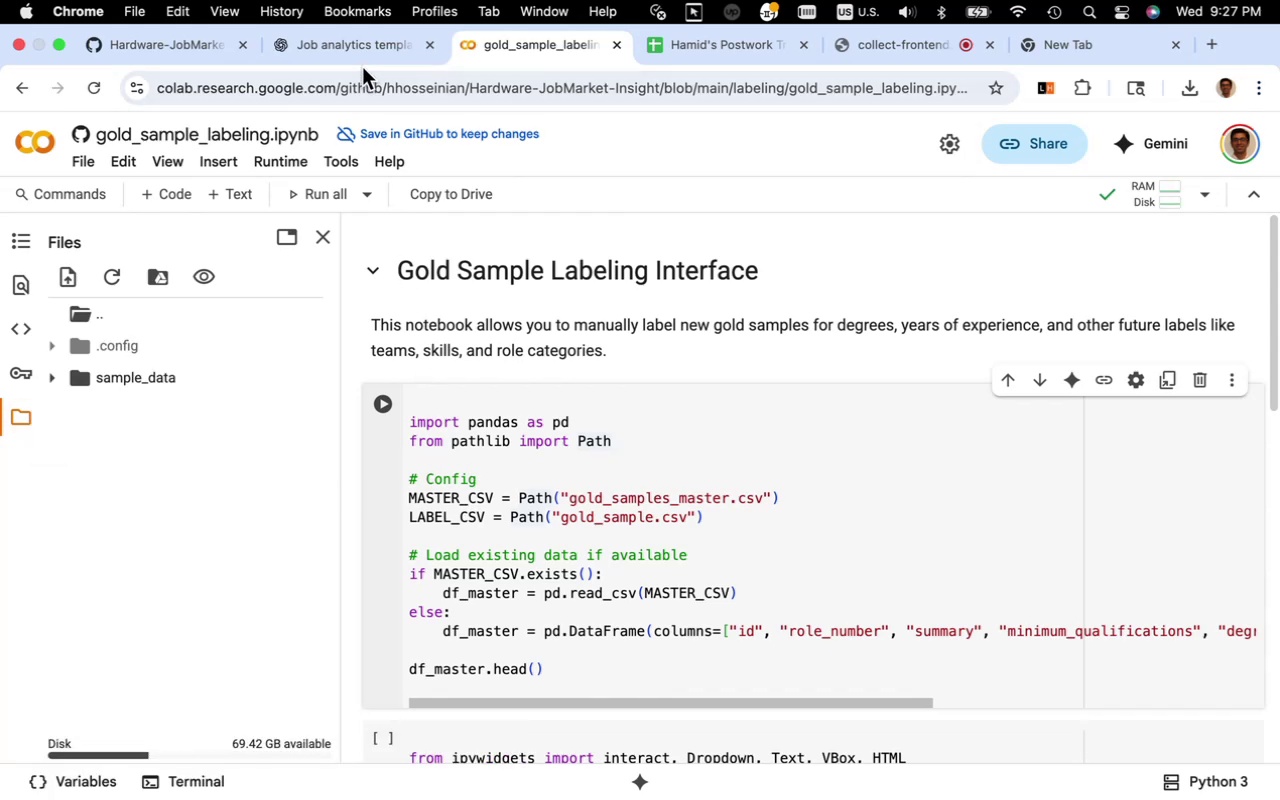 
left_click([170, 54])
 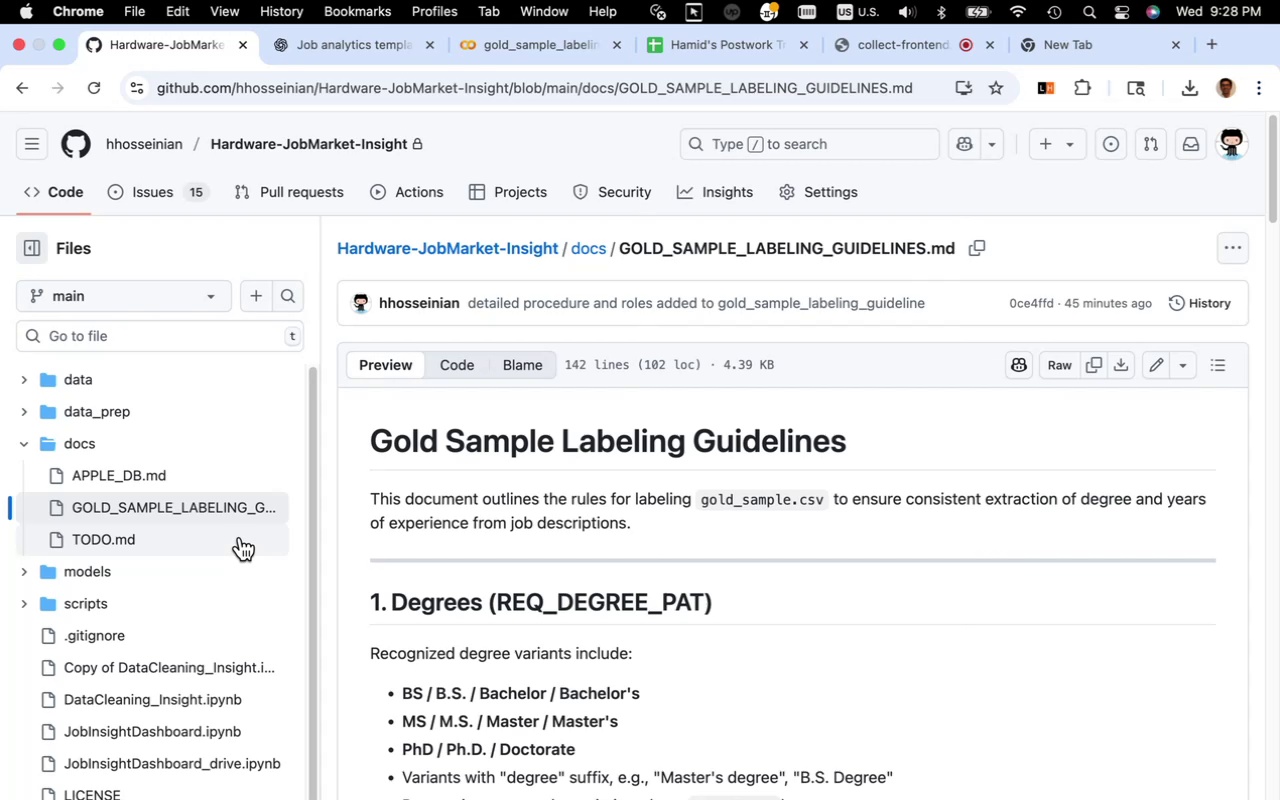 
scroll: coordinate [240, 537], scroll_direction: down, amount: 14.0
 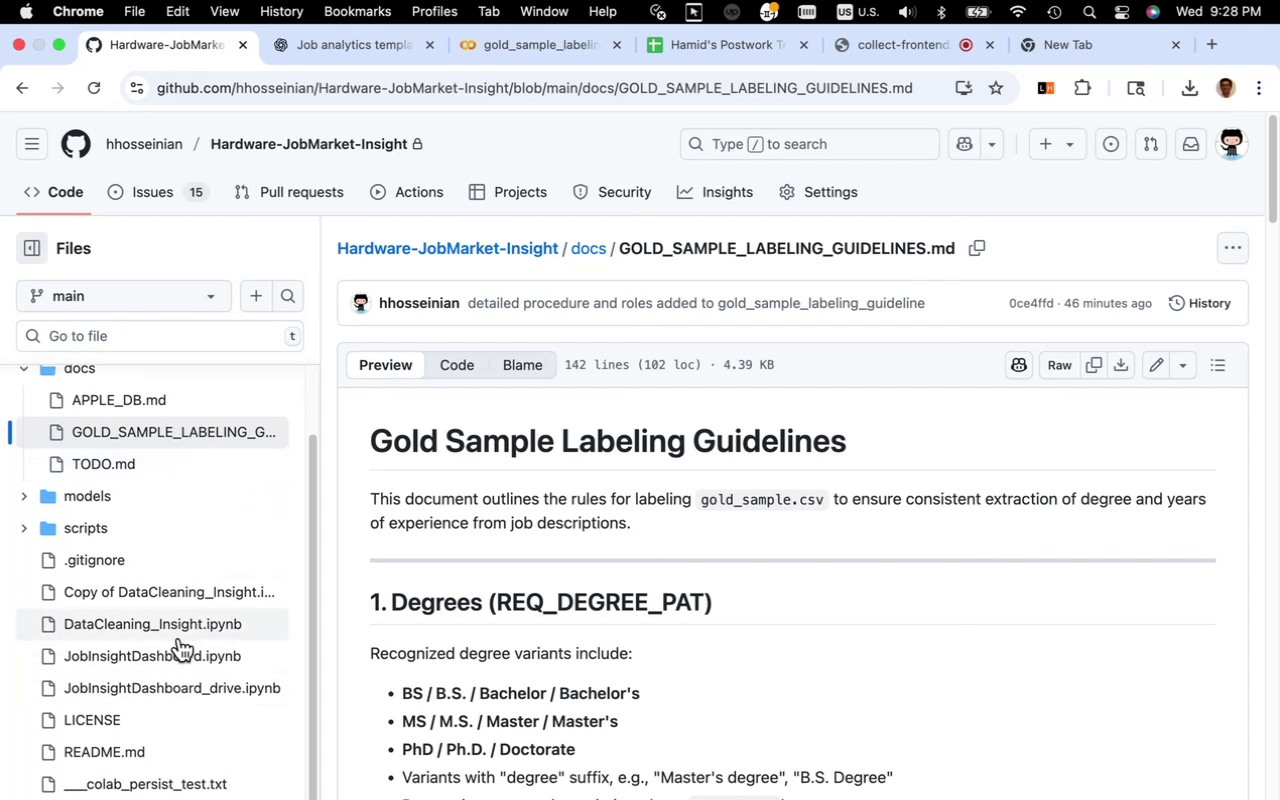 
left_click([178, 633])
 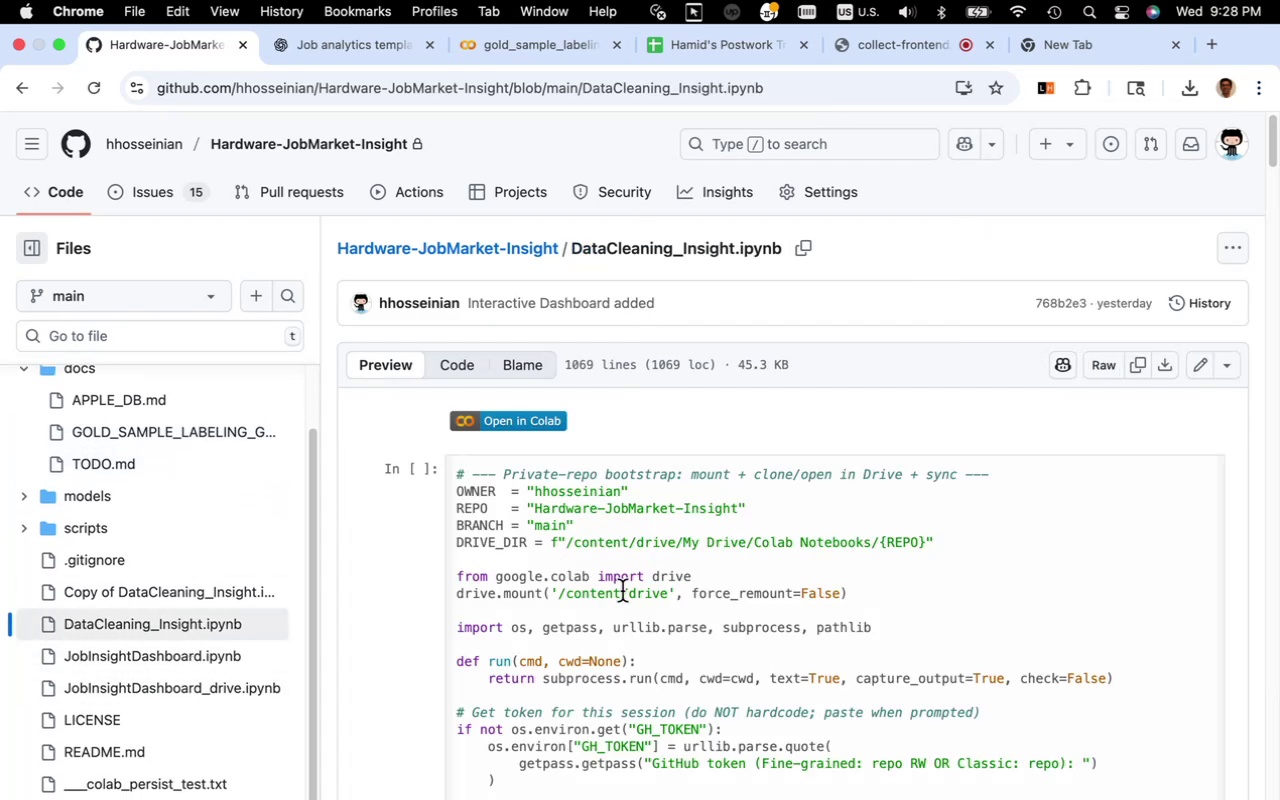 
scroll: coordinate [572, 570], scroll_direction: down, amount: 25.0
 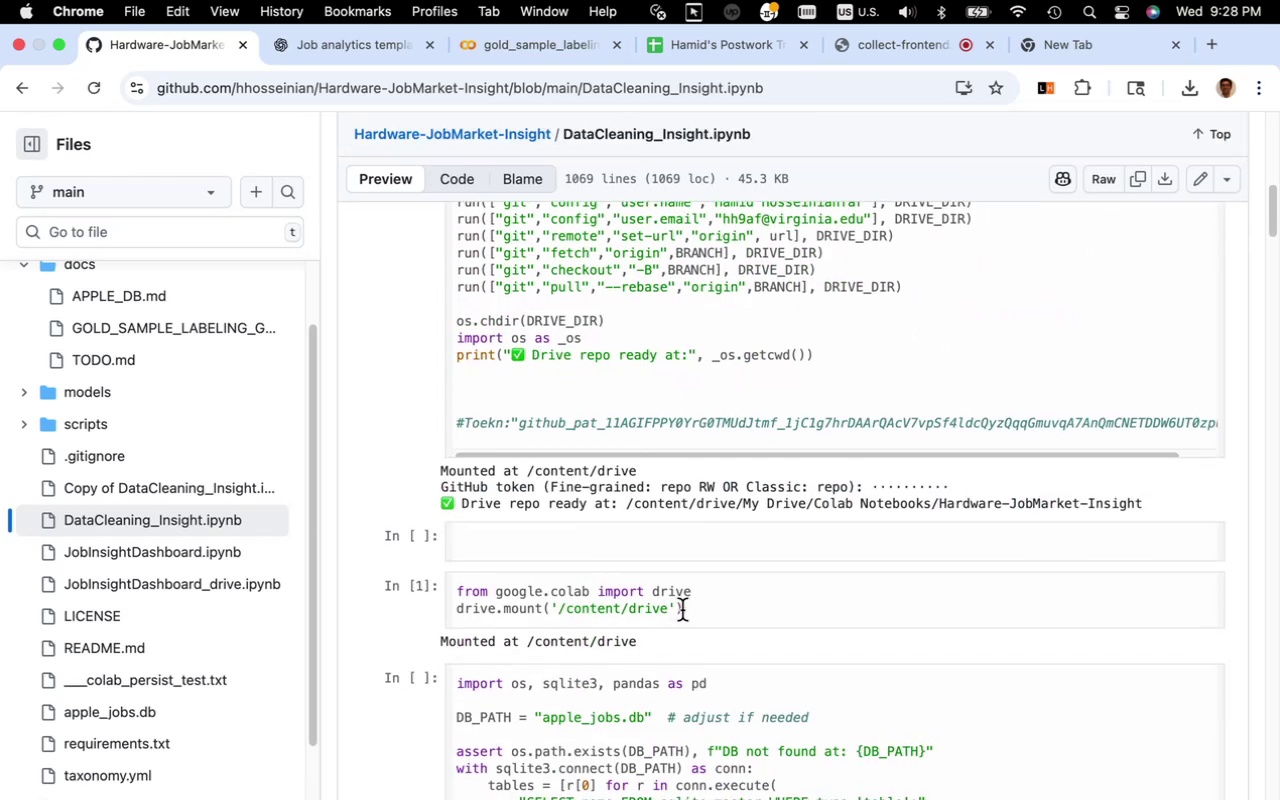 
left_click_drag(start_coordinate=[686, 610], to_coordinate=[454, 595])
 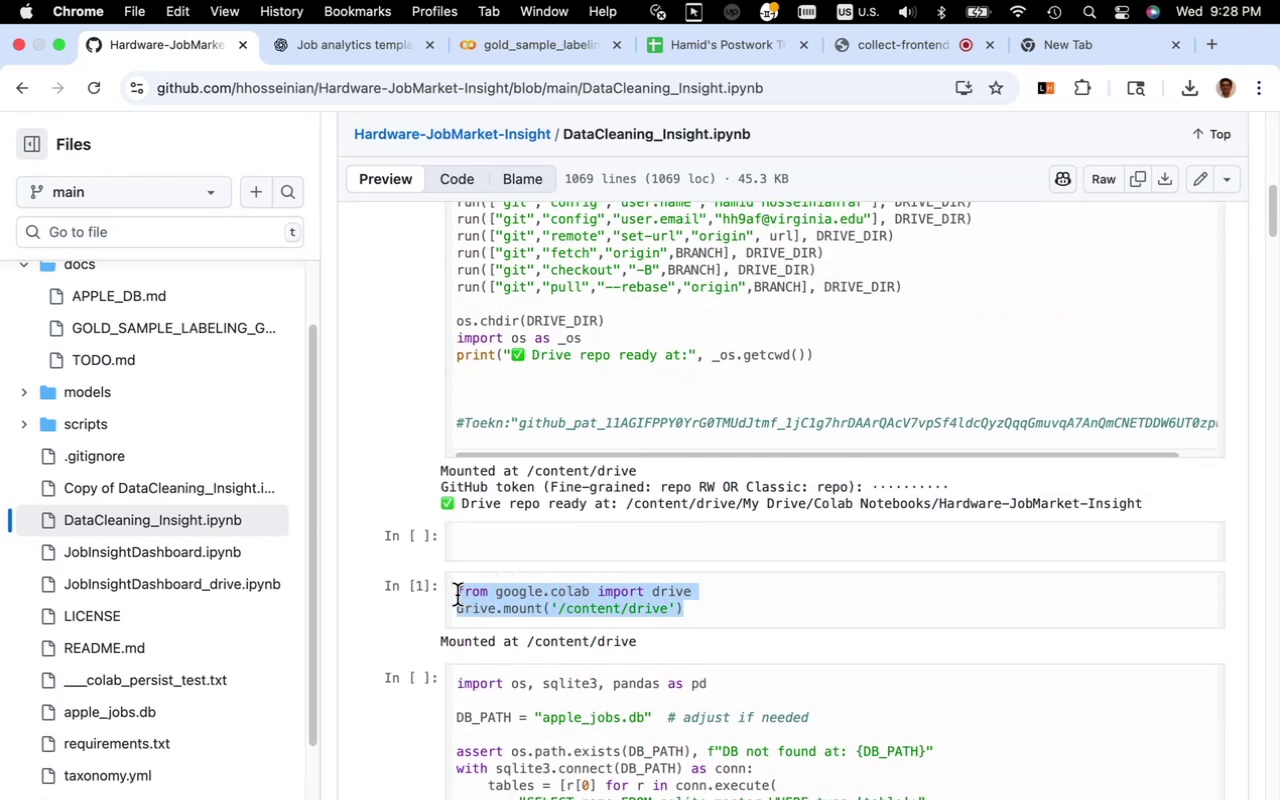 
key(Meta+C)
 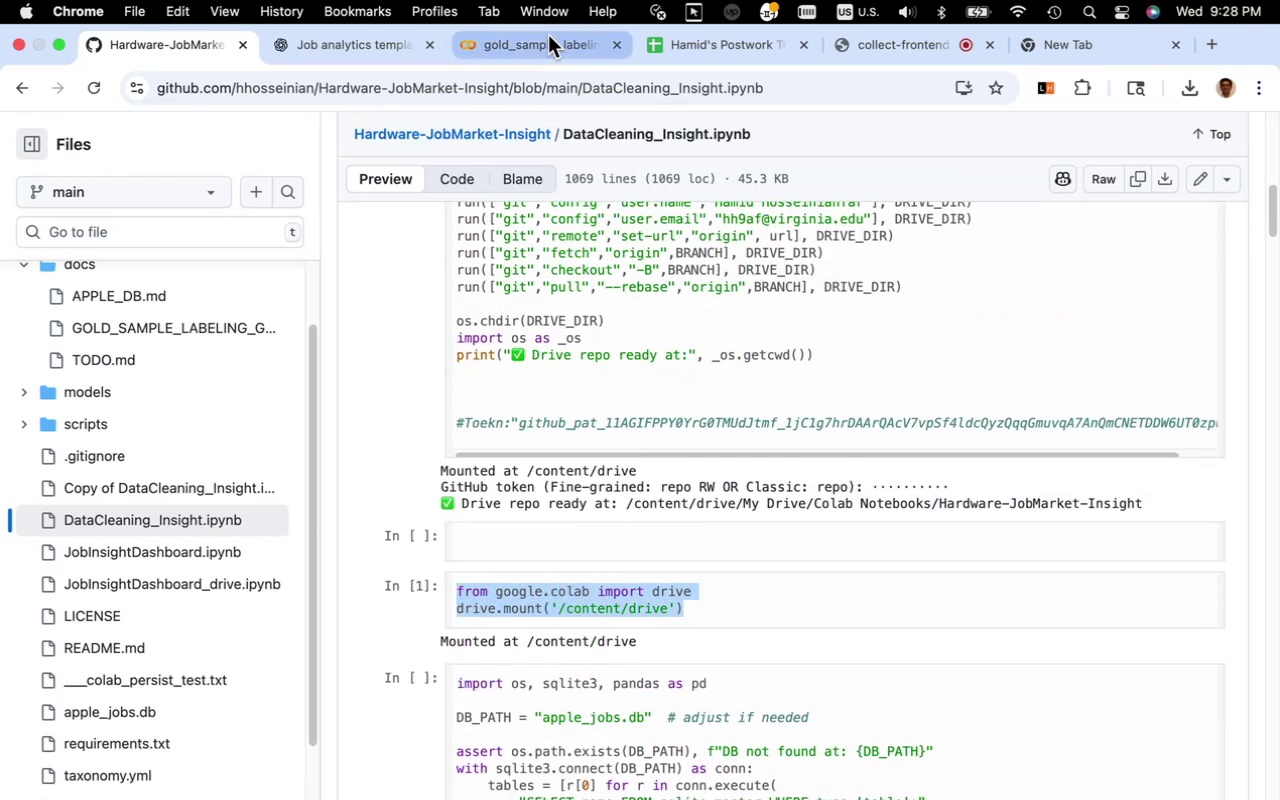 
left_click([548, 35])
 